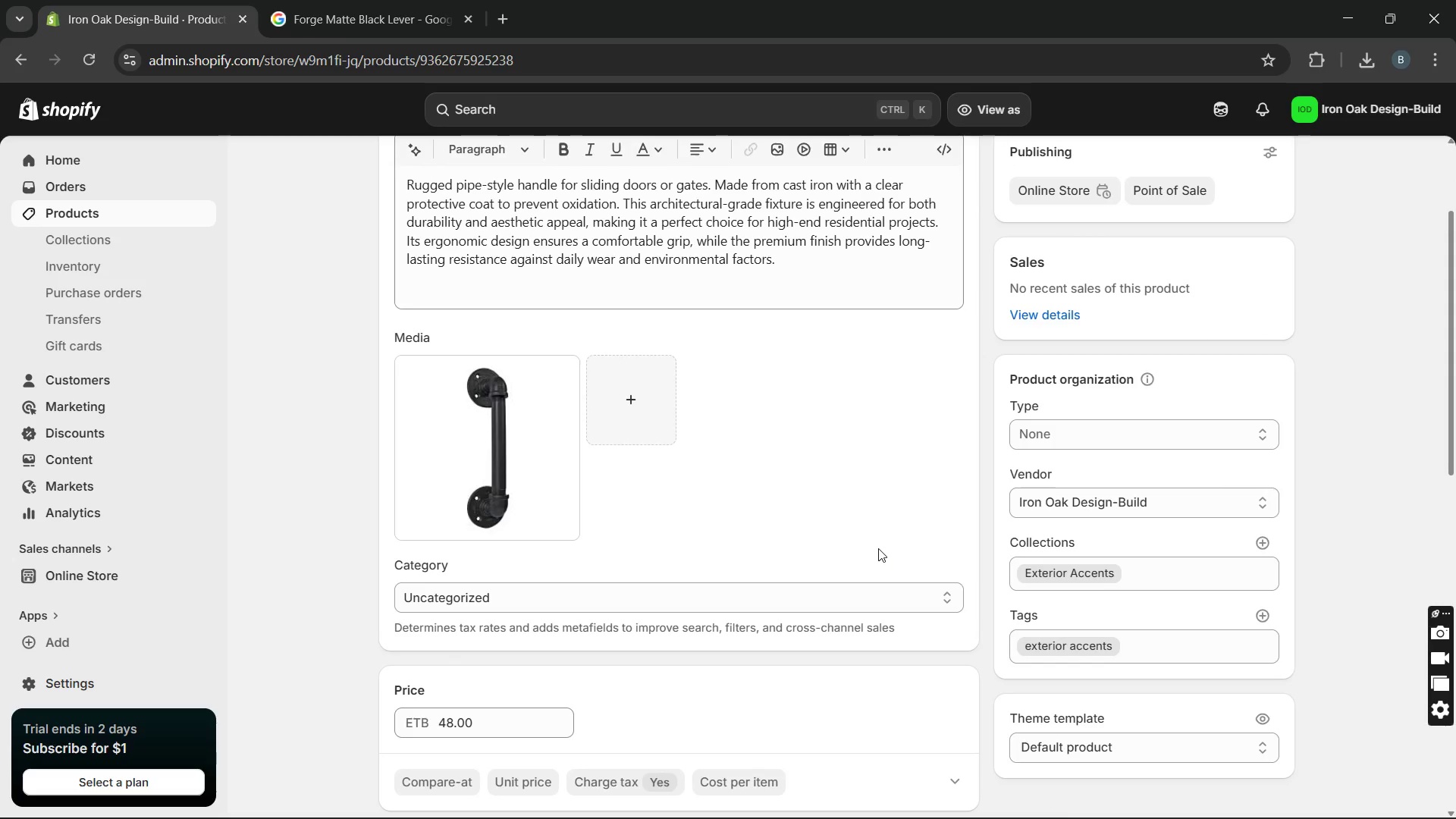 
wait(6.3)
 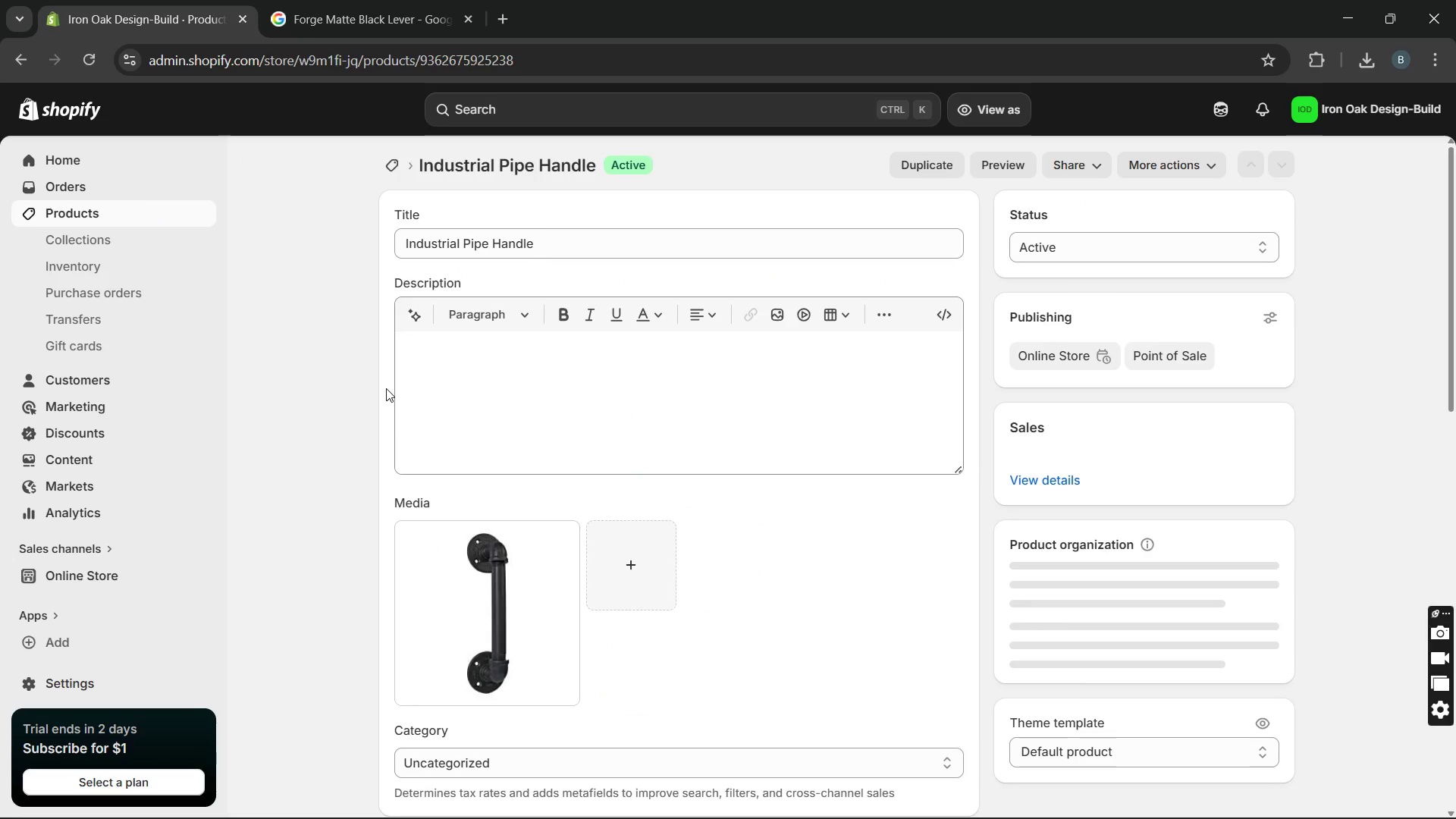 
left_click([189, 212])
 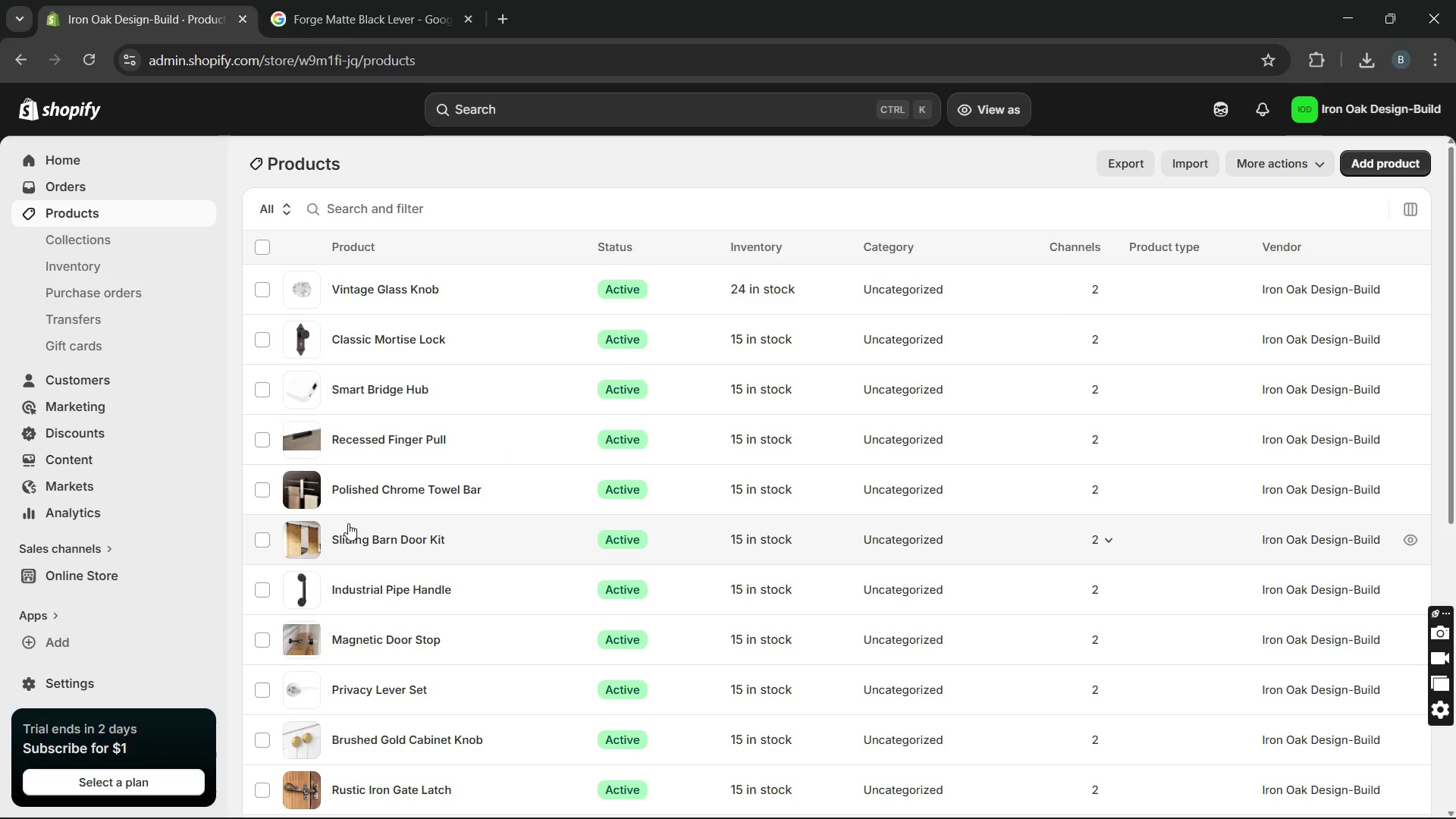 
left_click([348, 535])
 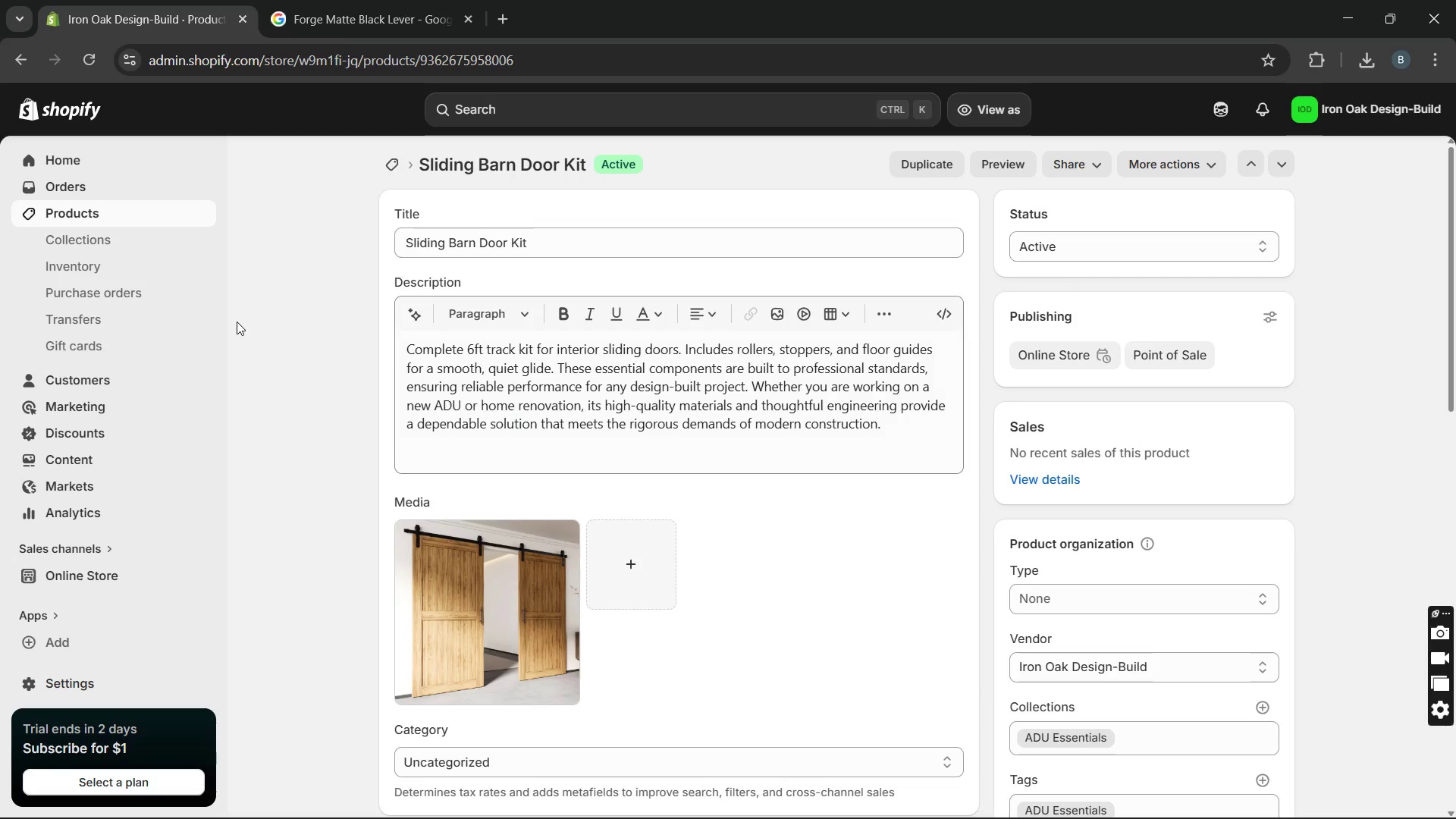 
left_click([152, 208])
 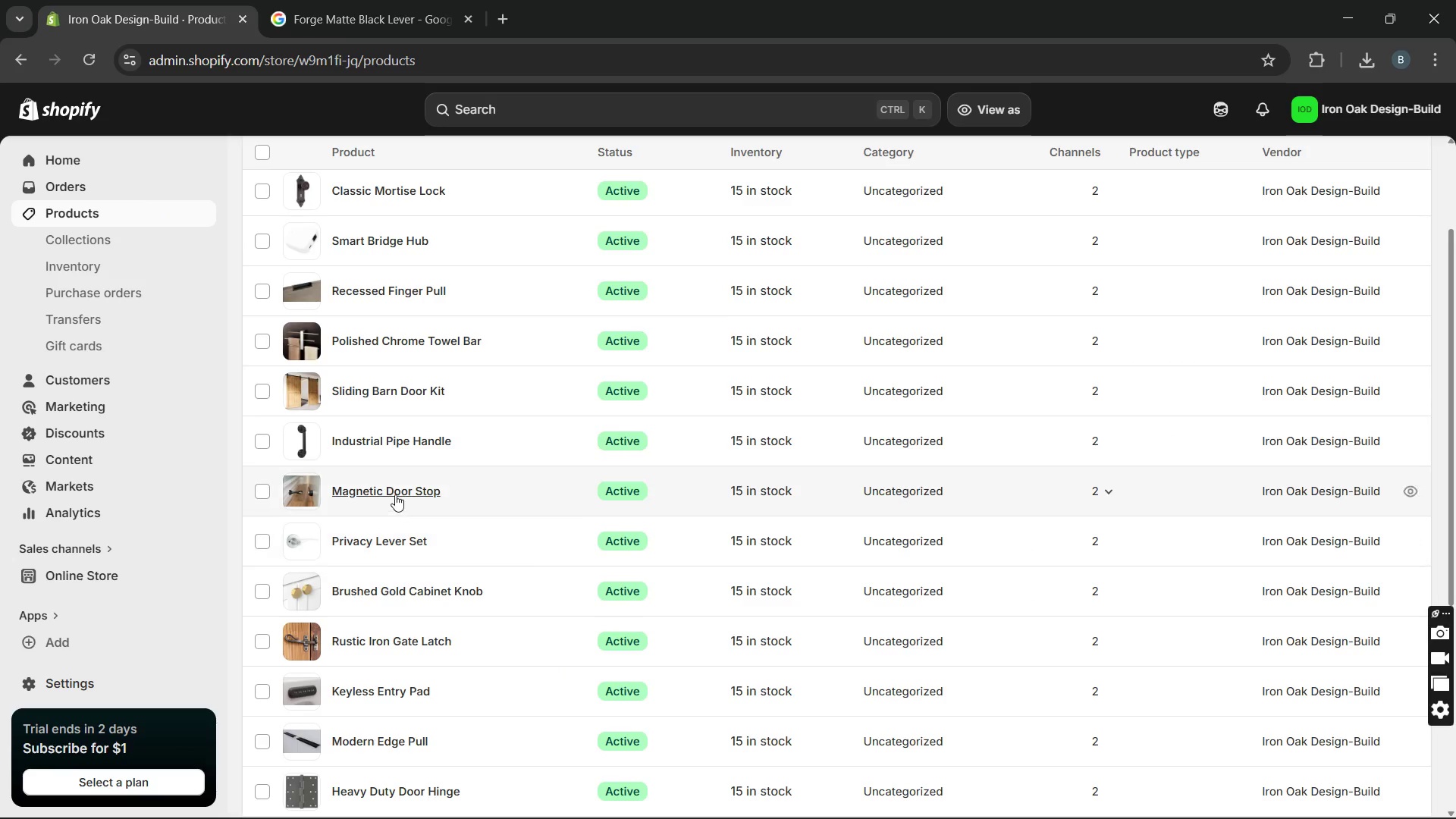 
left_click([388, 490])
 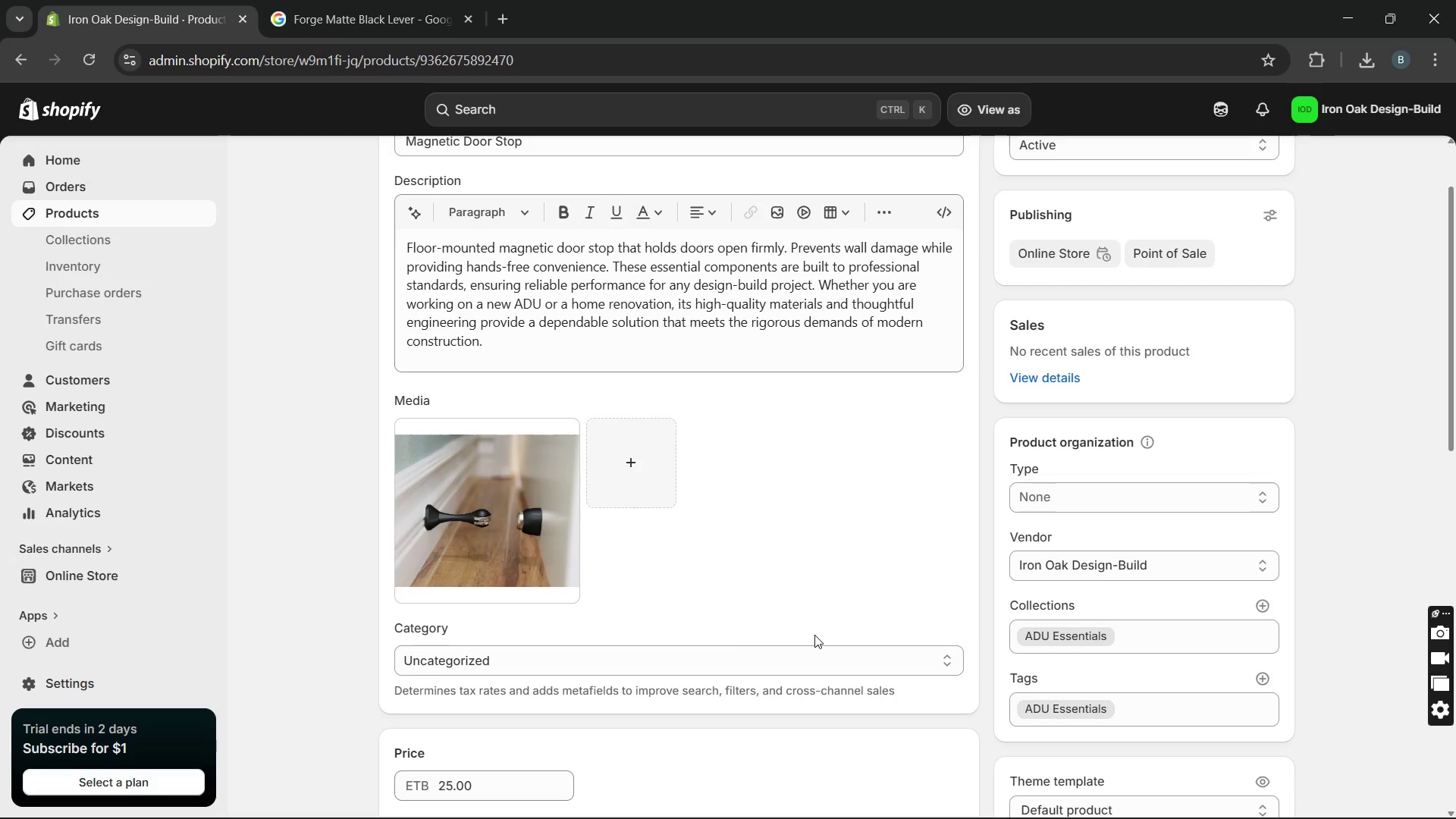 
wait(5.53)
 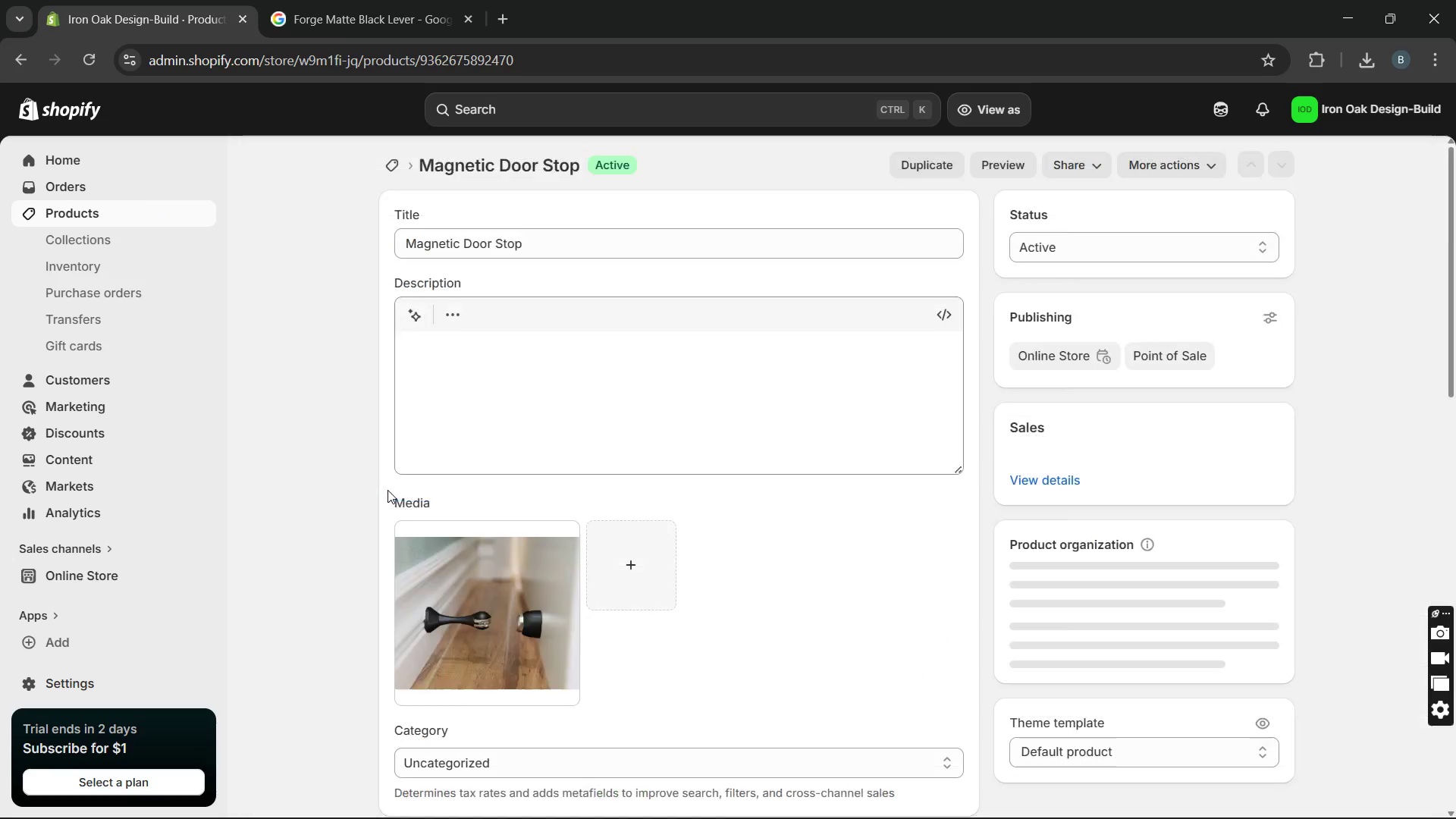 
left_click([188, 219])
 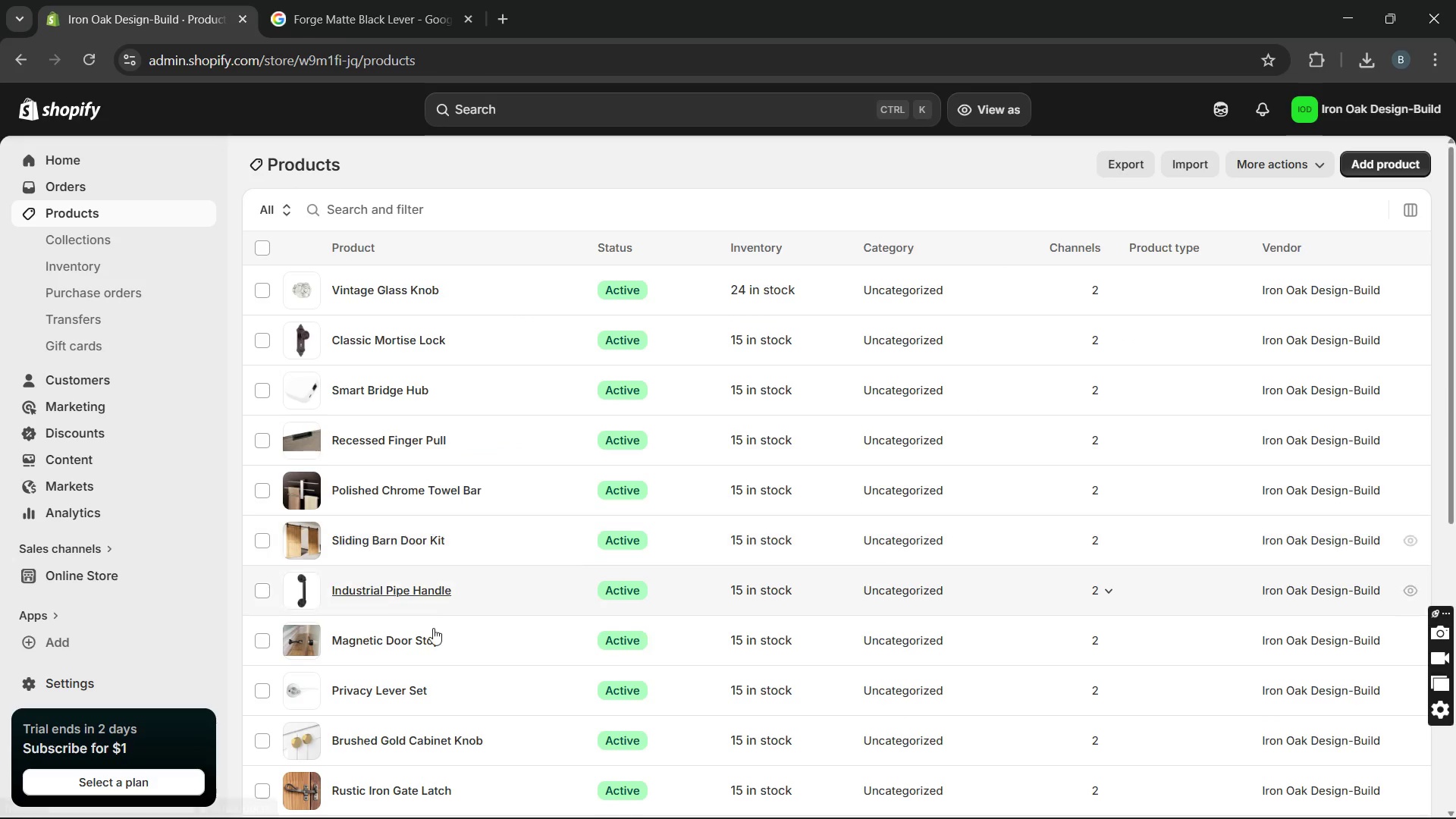 
left_click([406, 686])
 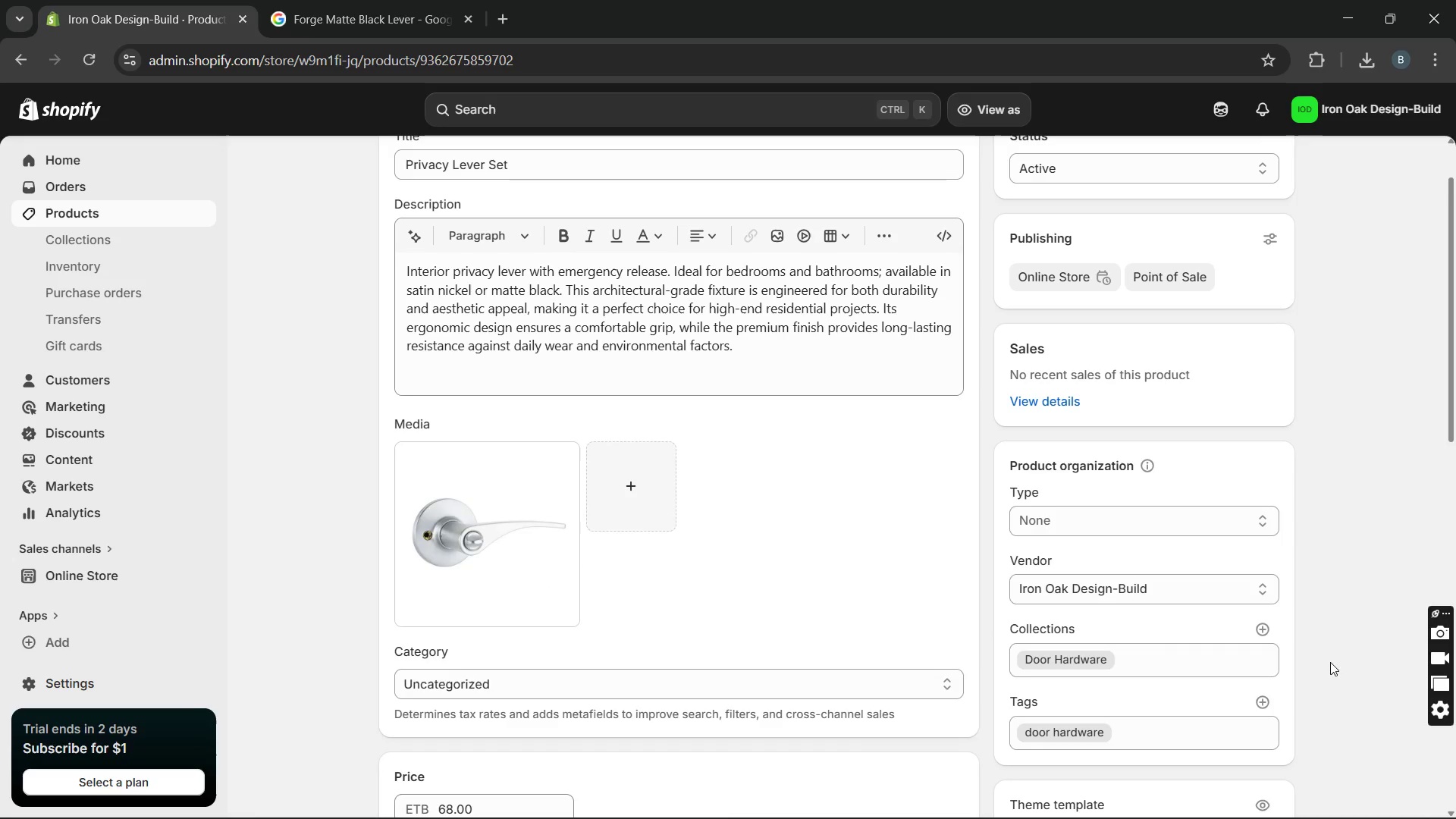 
wait(6.19)
 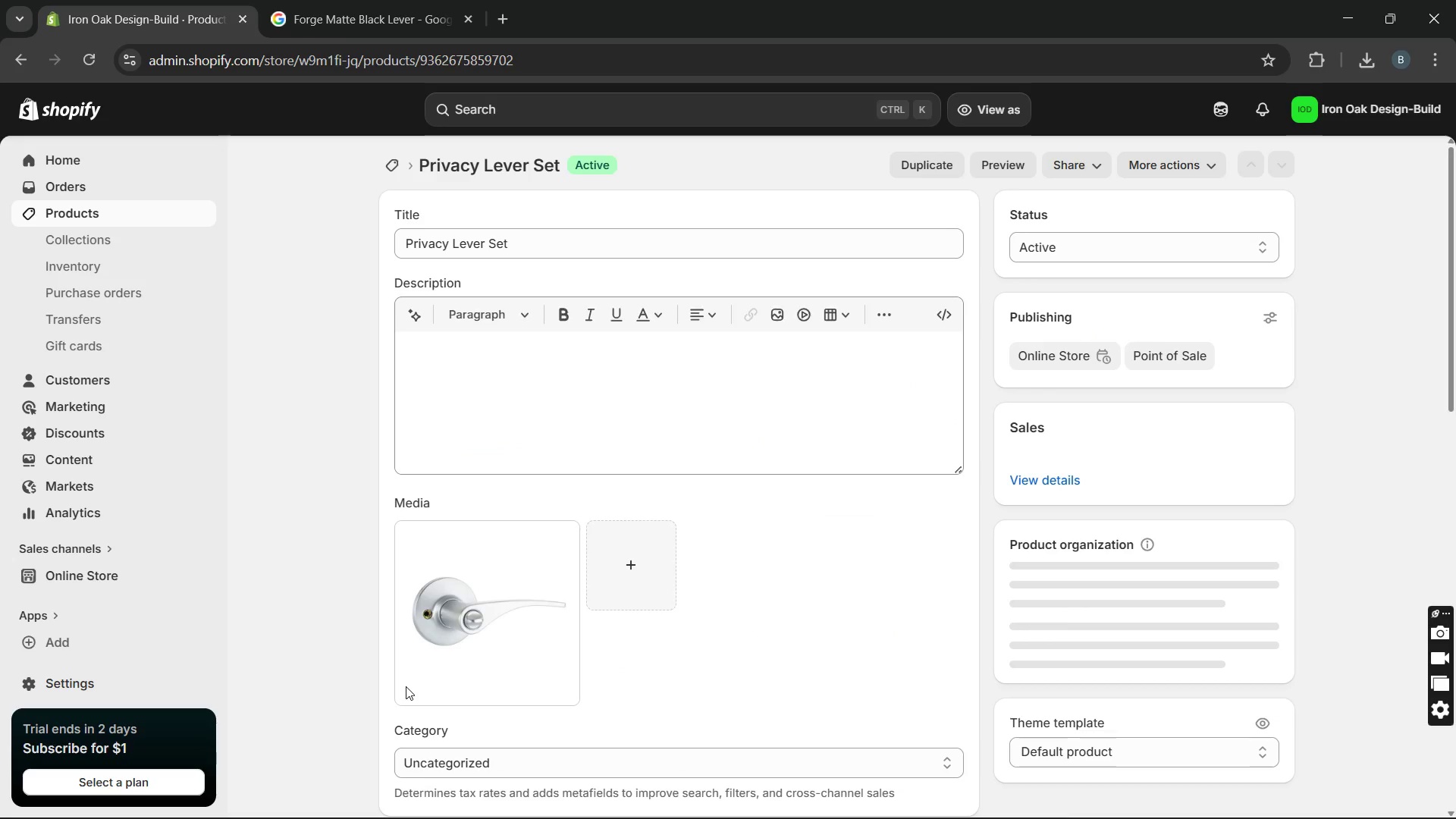 
left_click([1257, 708])
 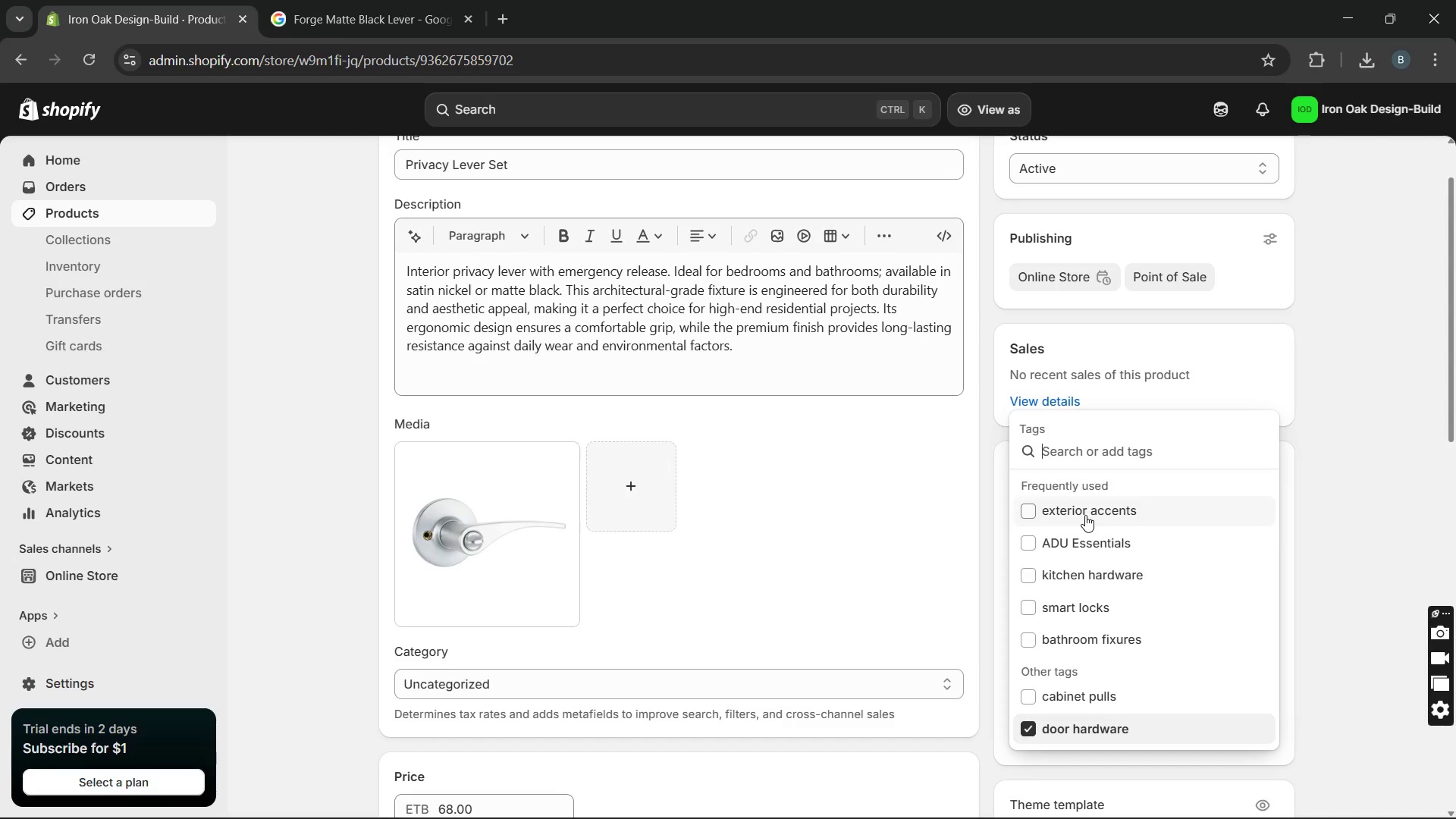 
left_click([1085, 515])
 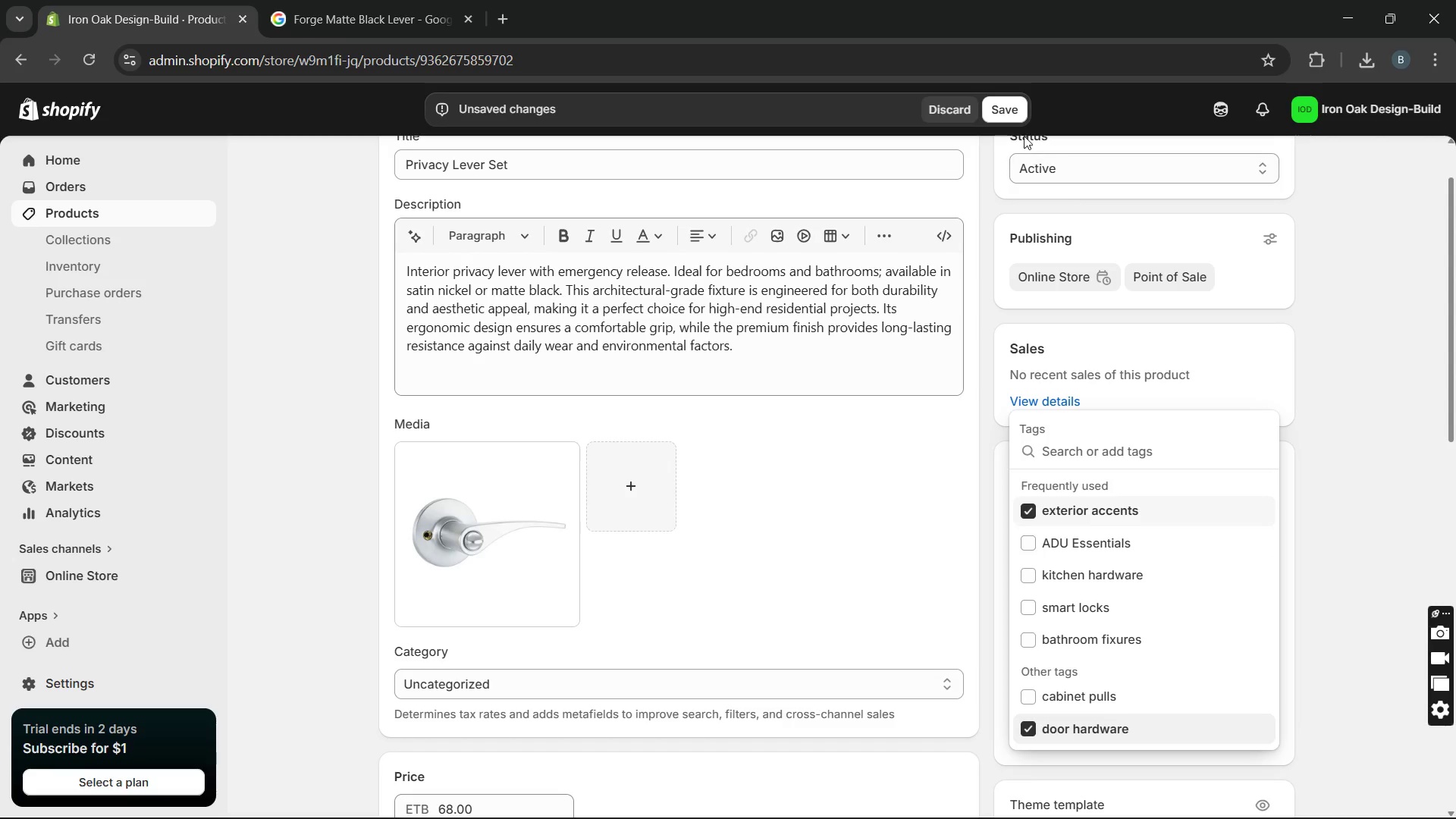 
left_click([1009, 108])
 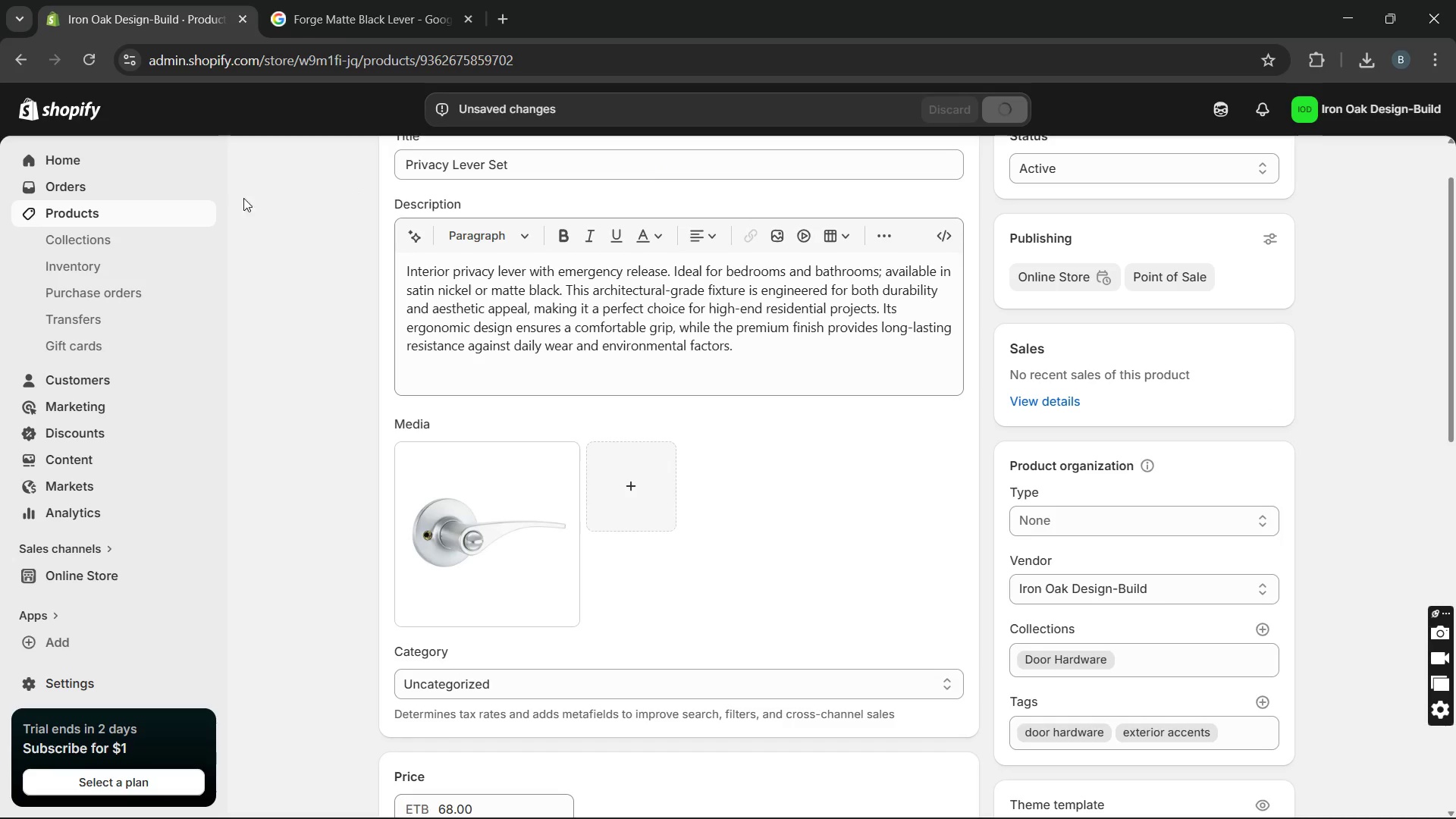 
left_click([192, 214])
 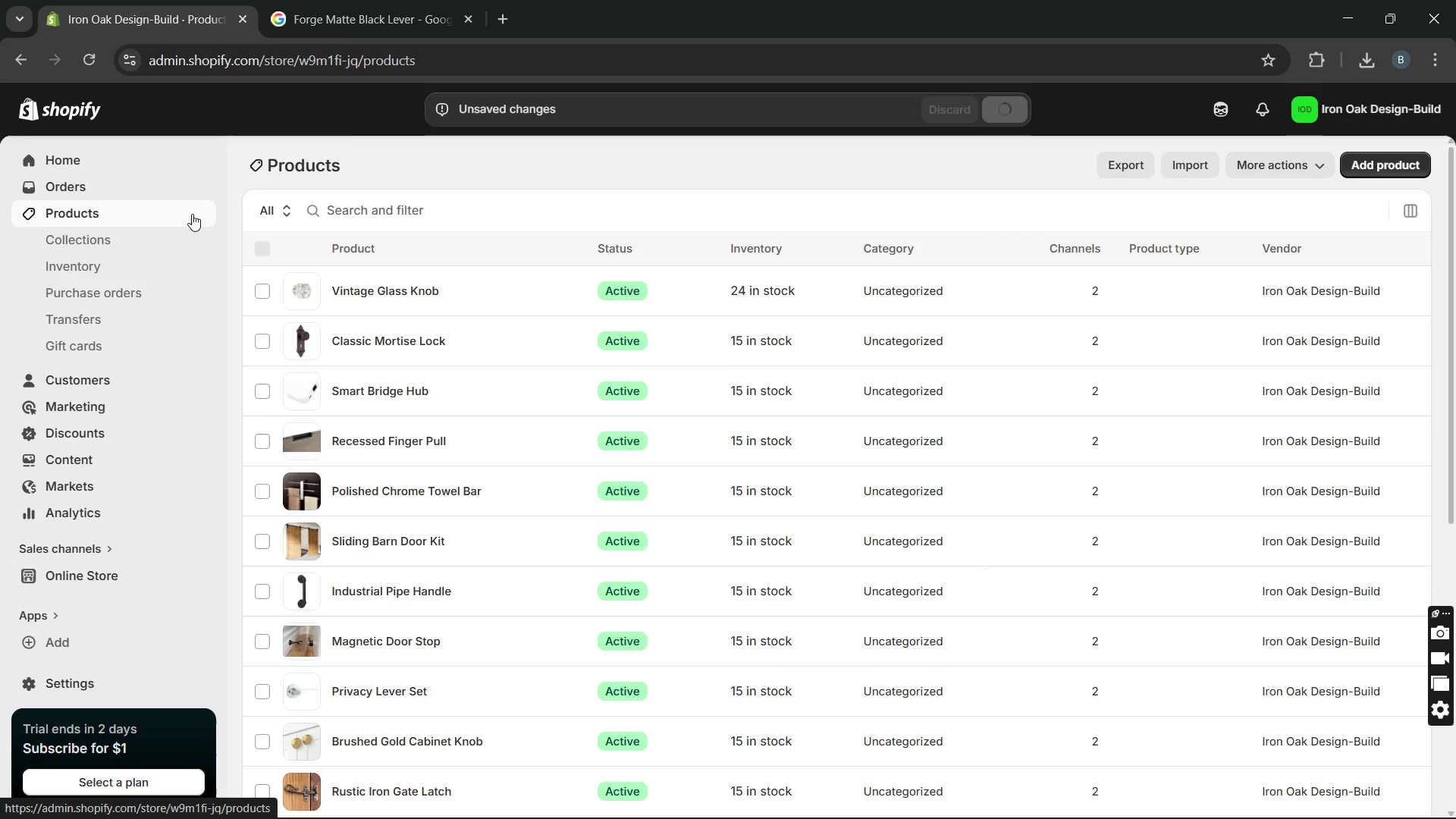 
mouse_move([575, 795])
 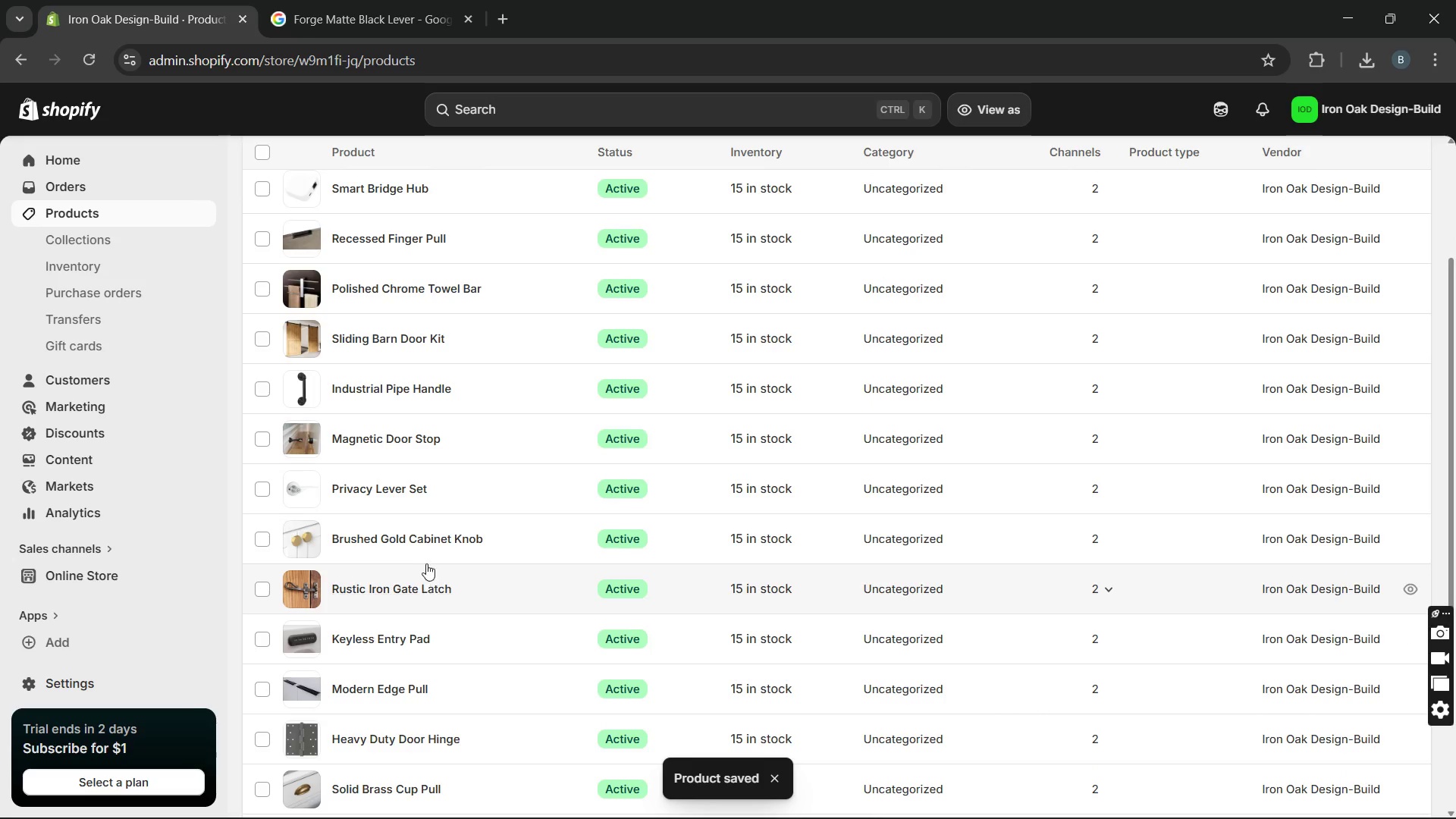 
left_click([421, 541])
 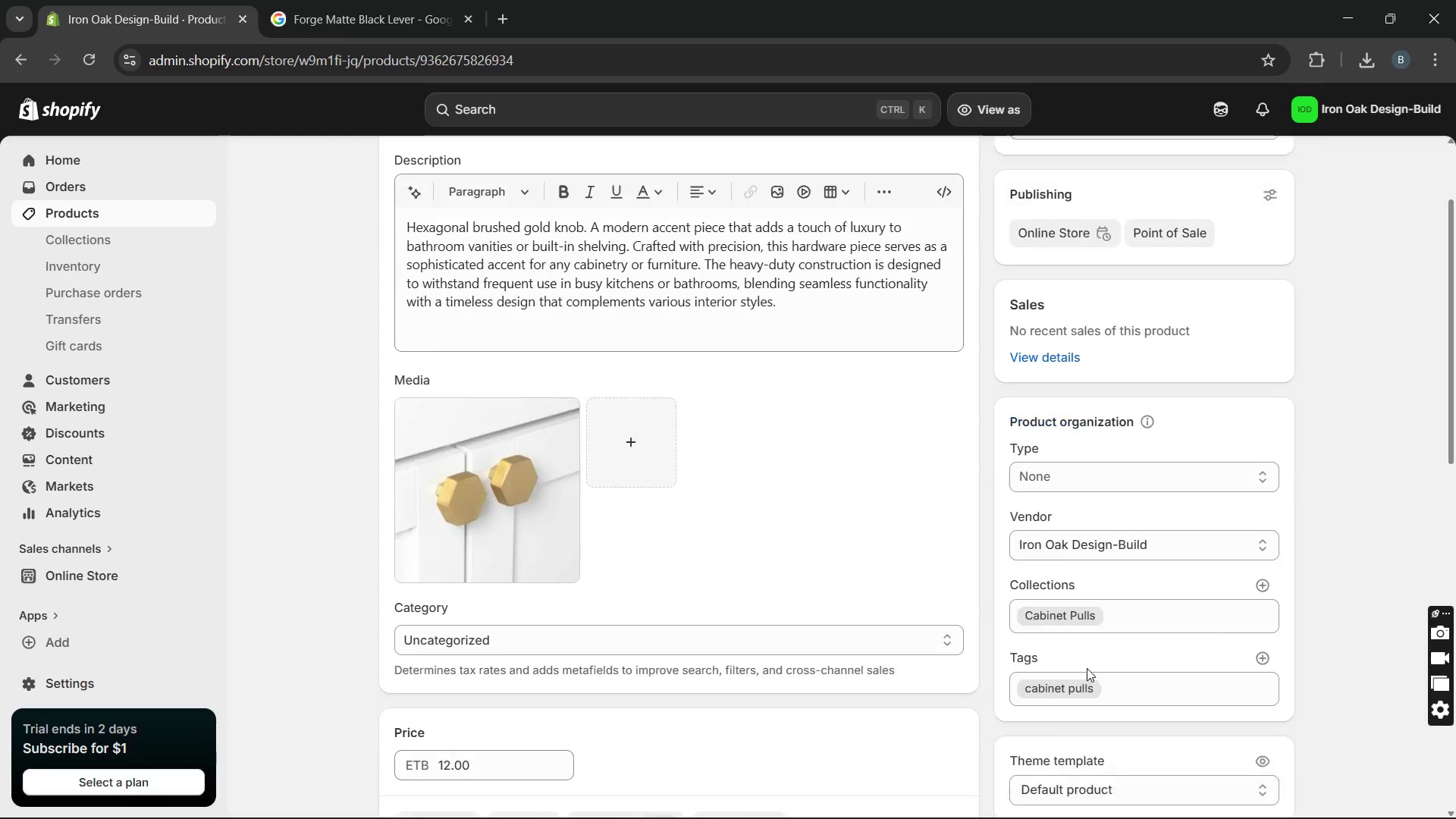 
wait(5.89)
 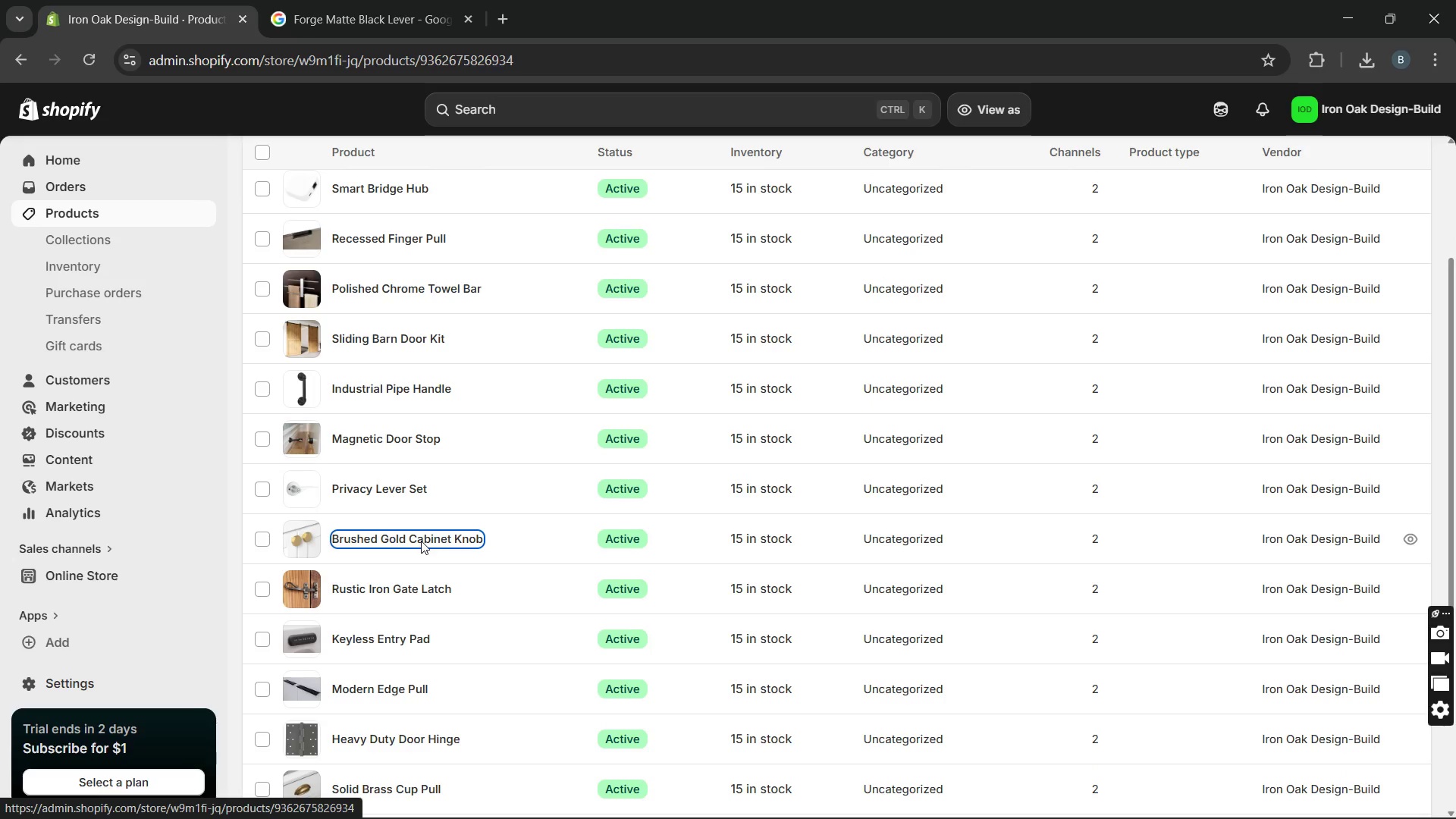 
left_click([1261, 644])
 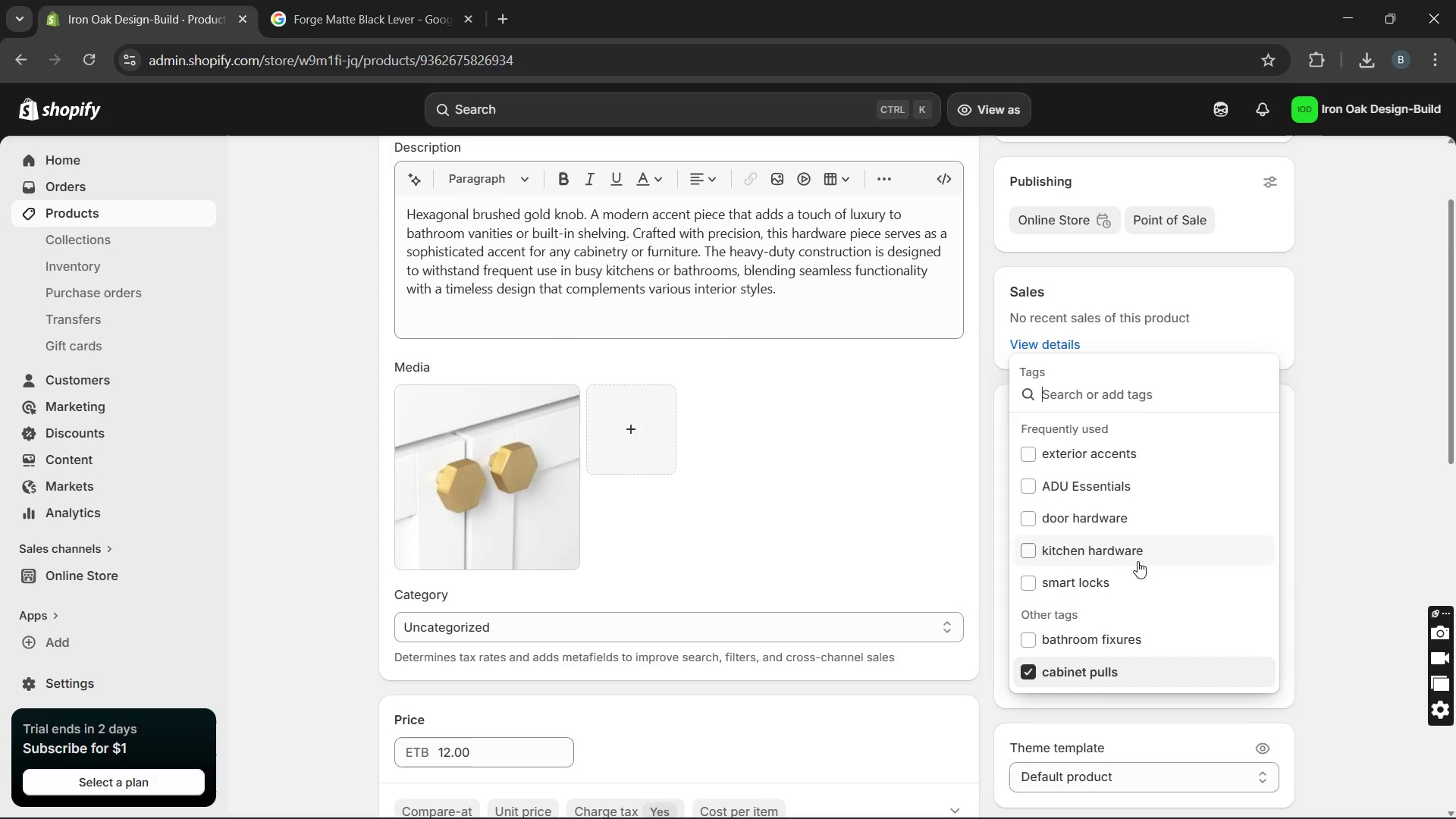 
left_click([1131, 557])
 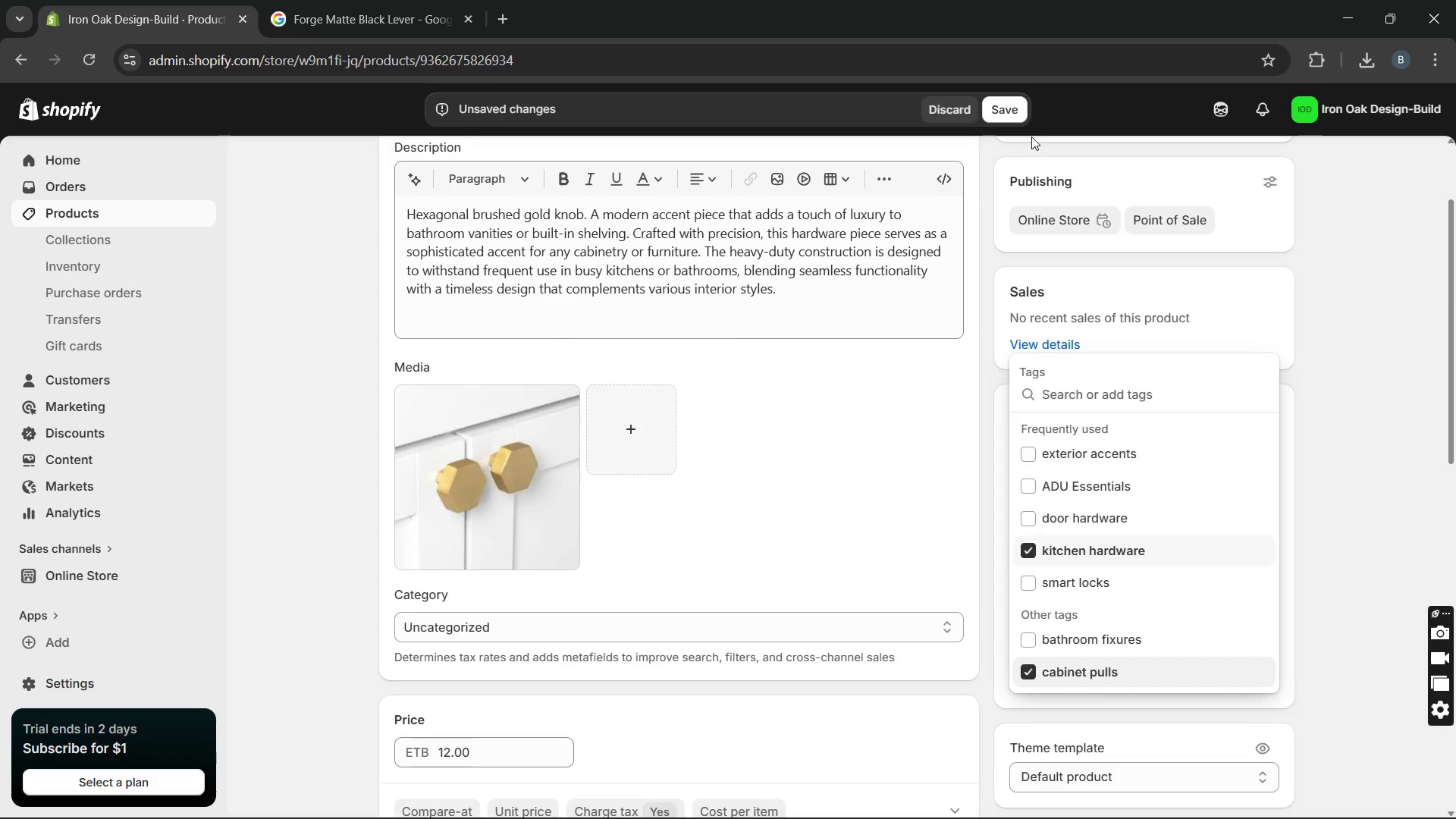 
left_click([1014, 112])
 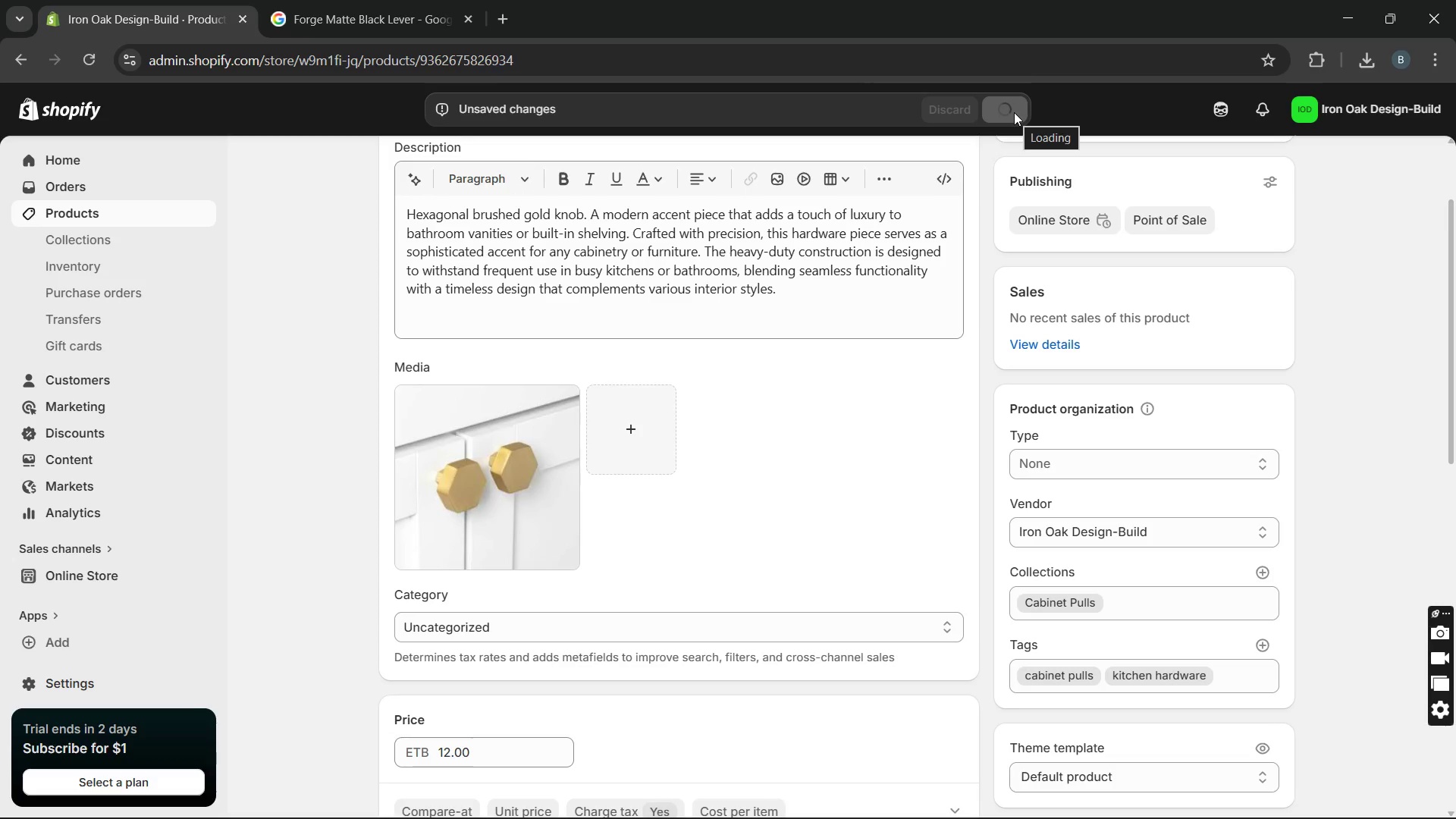 
wait(8.2)
 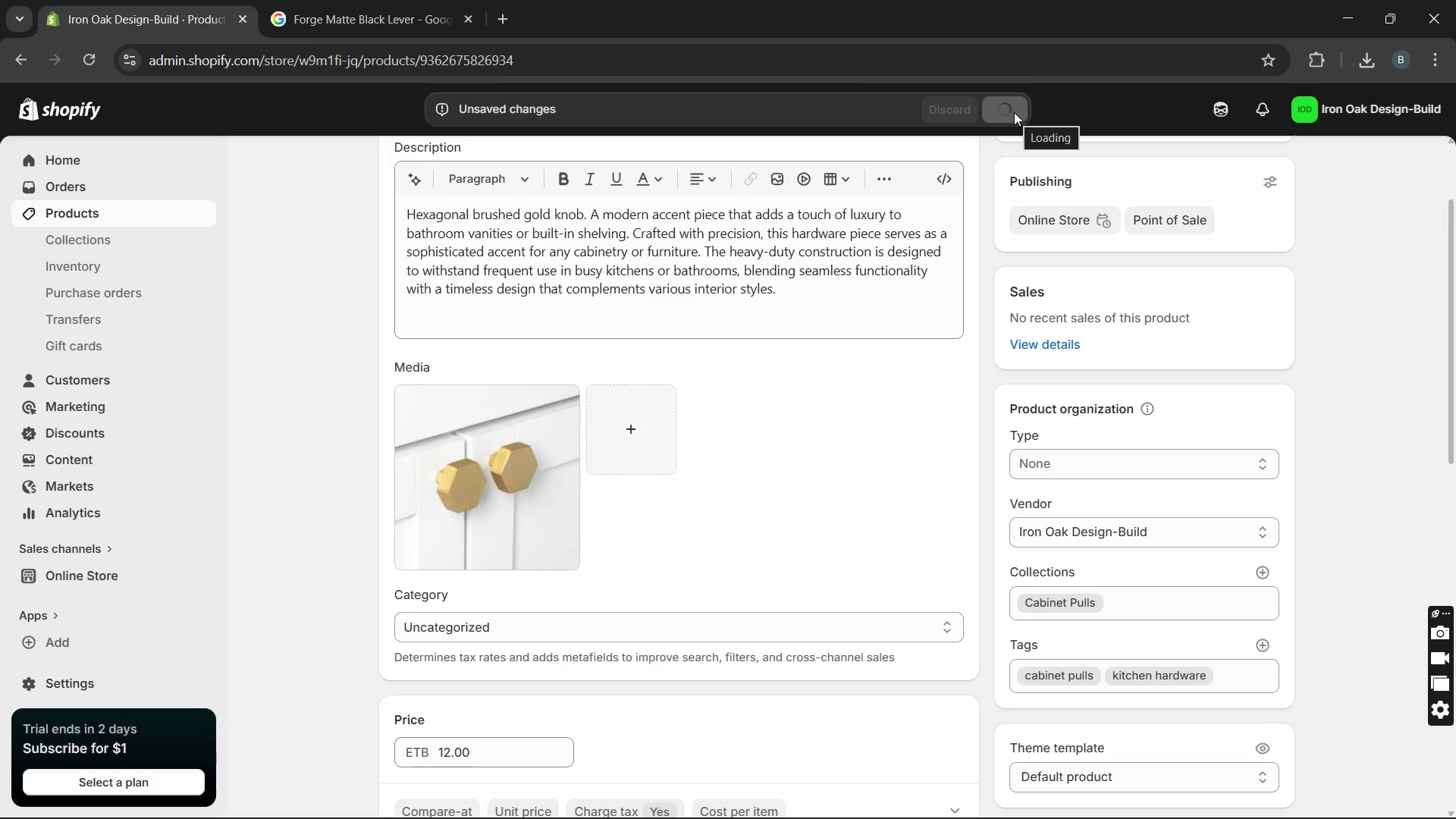 
left_click([202, 215])
 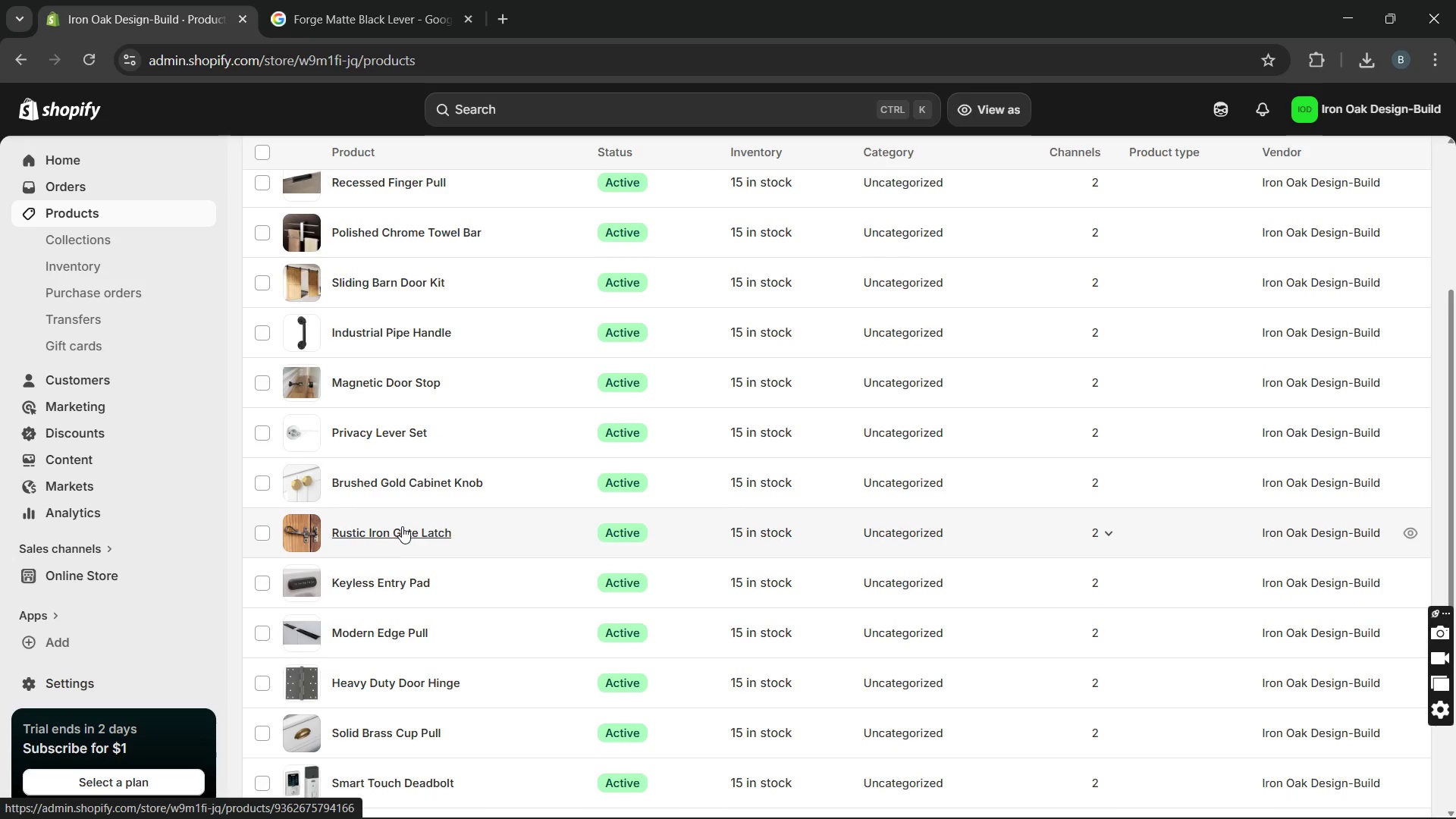 
wait(6.3)
 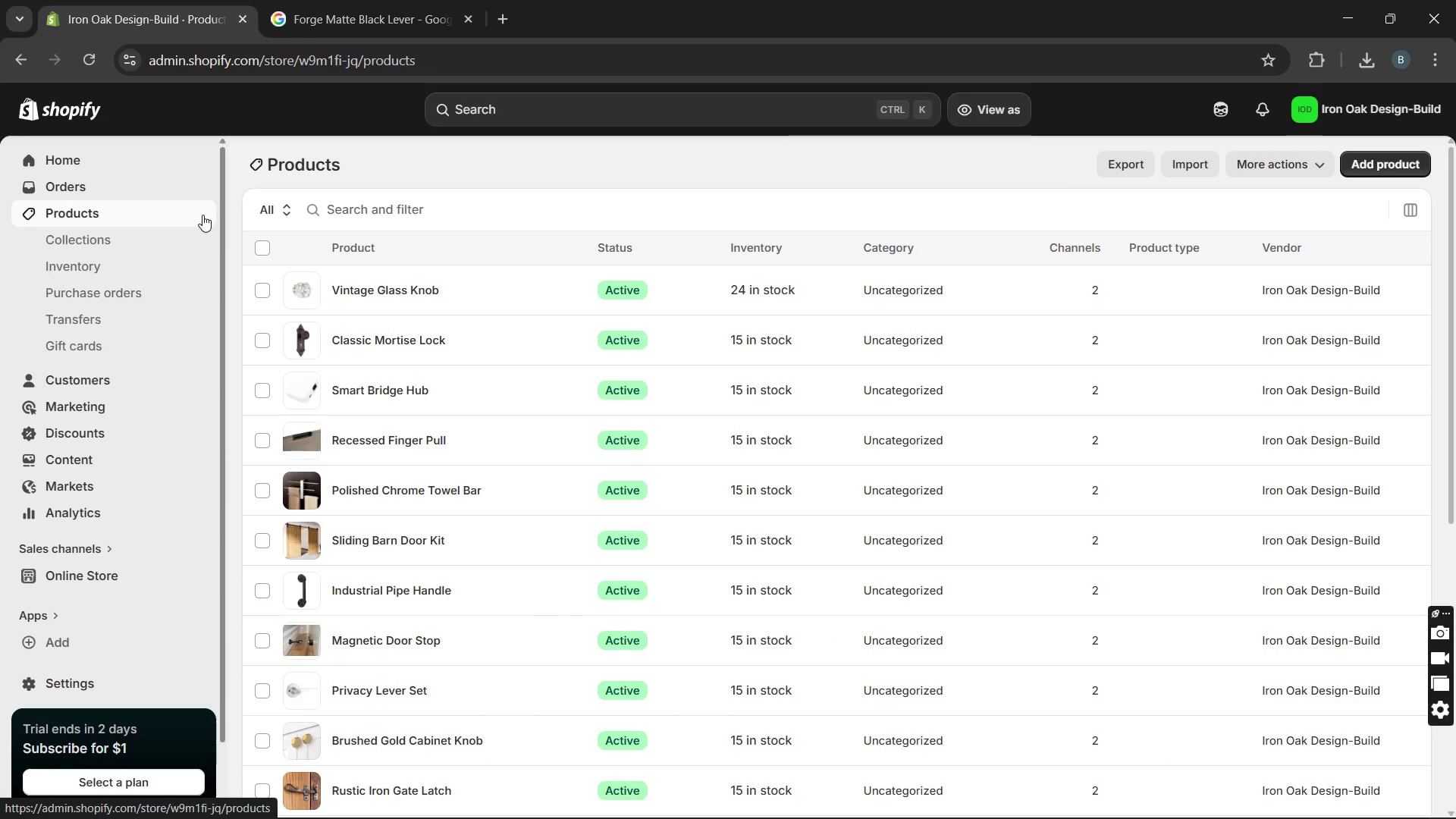 
left_click([385, 533])
 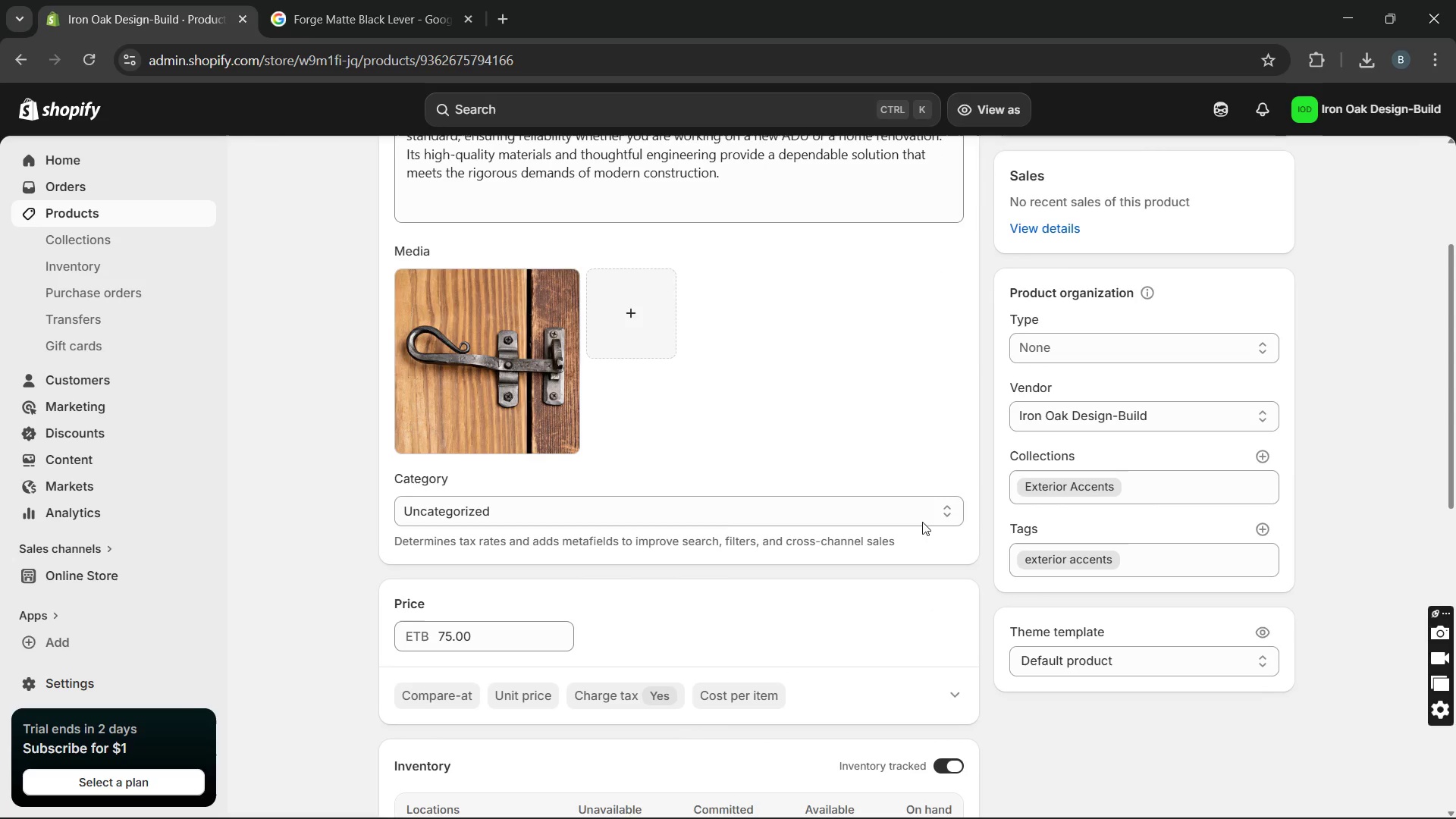 
wait(6.89)
 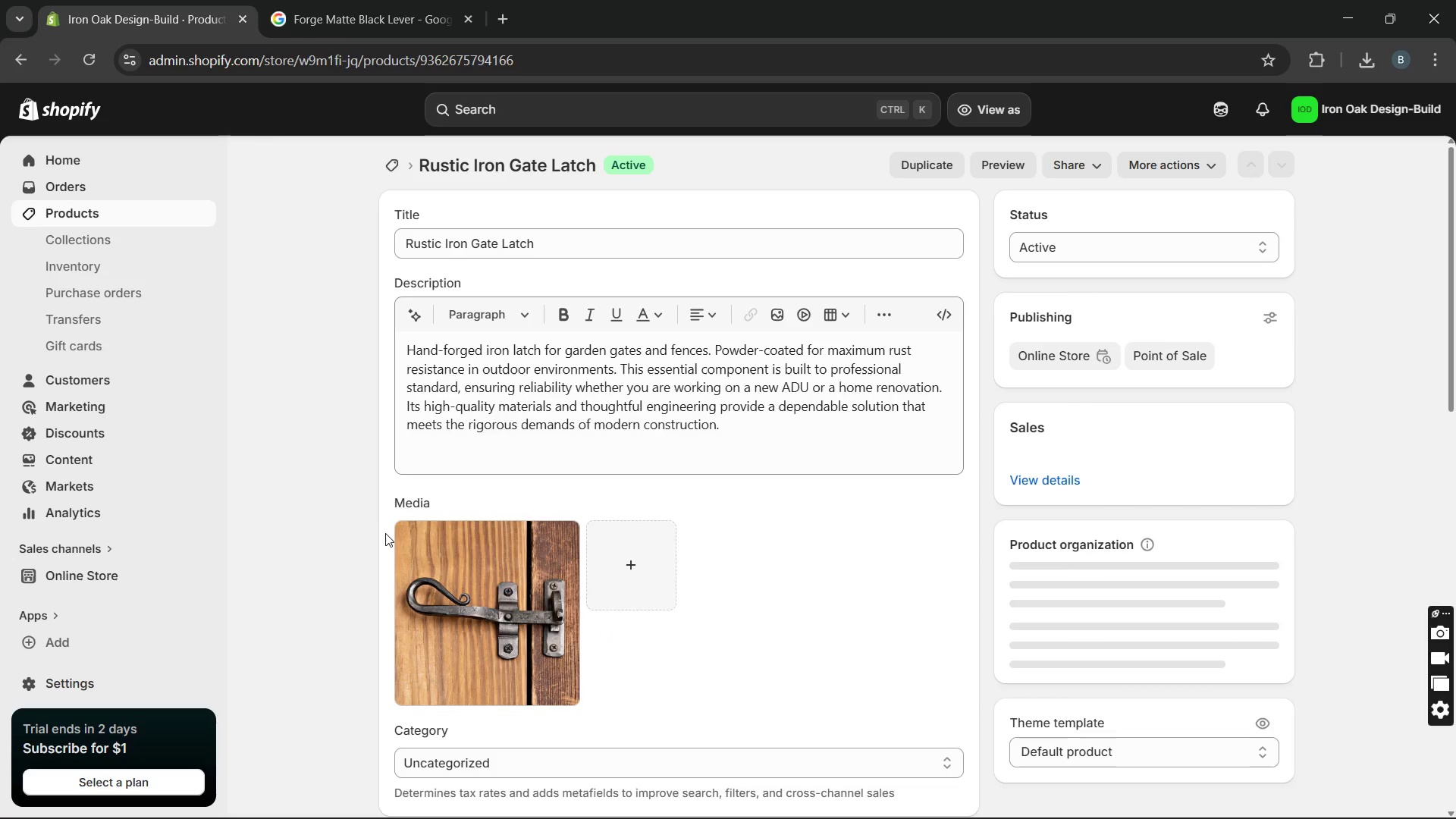 
left_click([169, 212])
 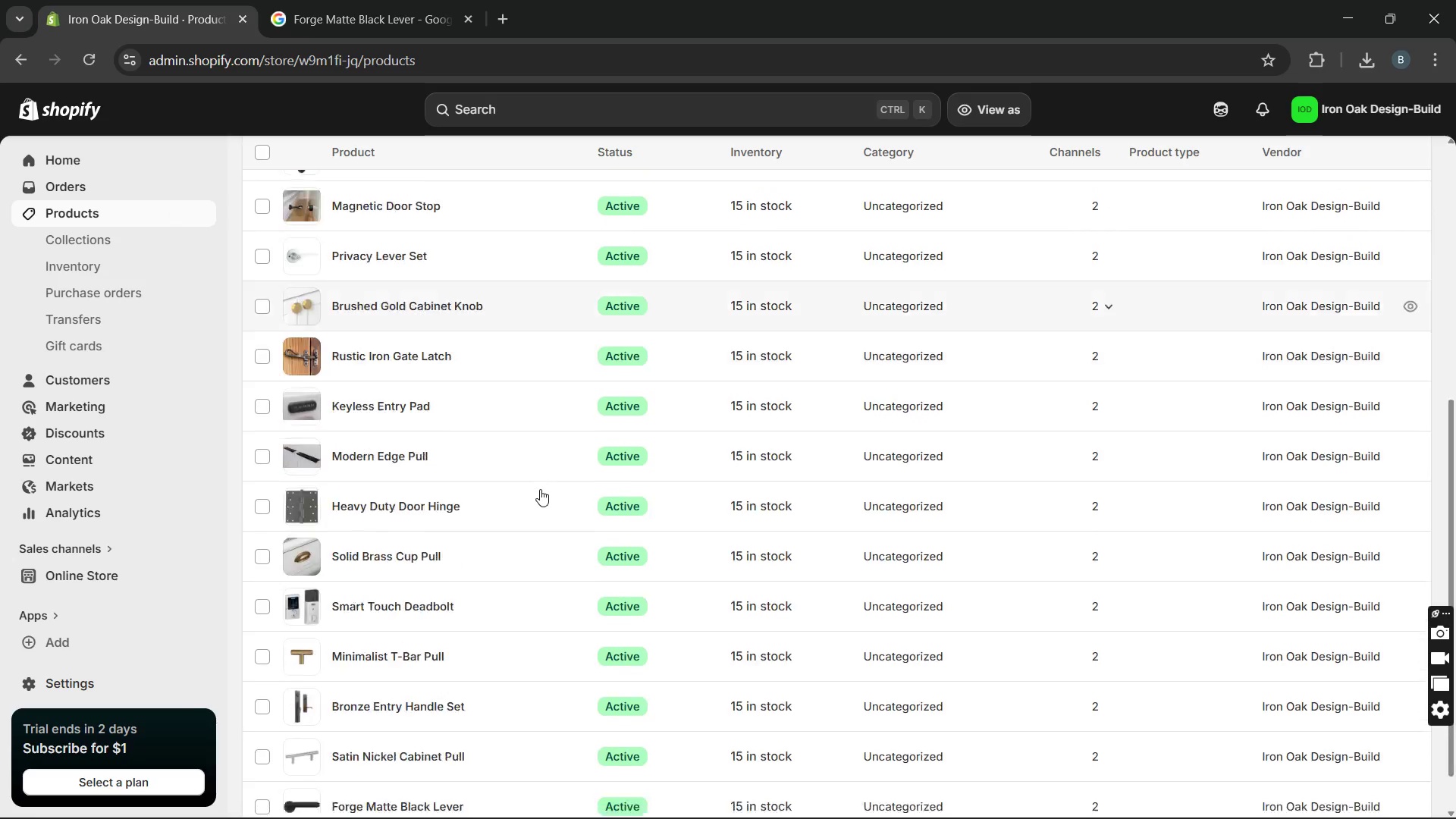 
wait(5.67)
 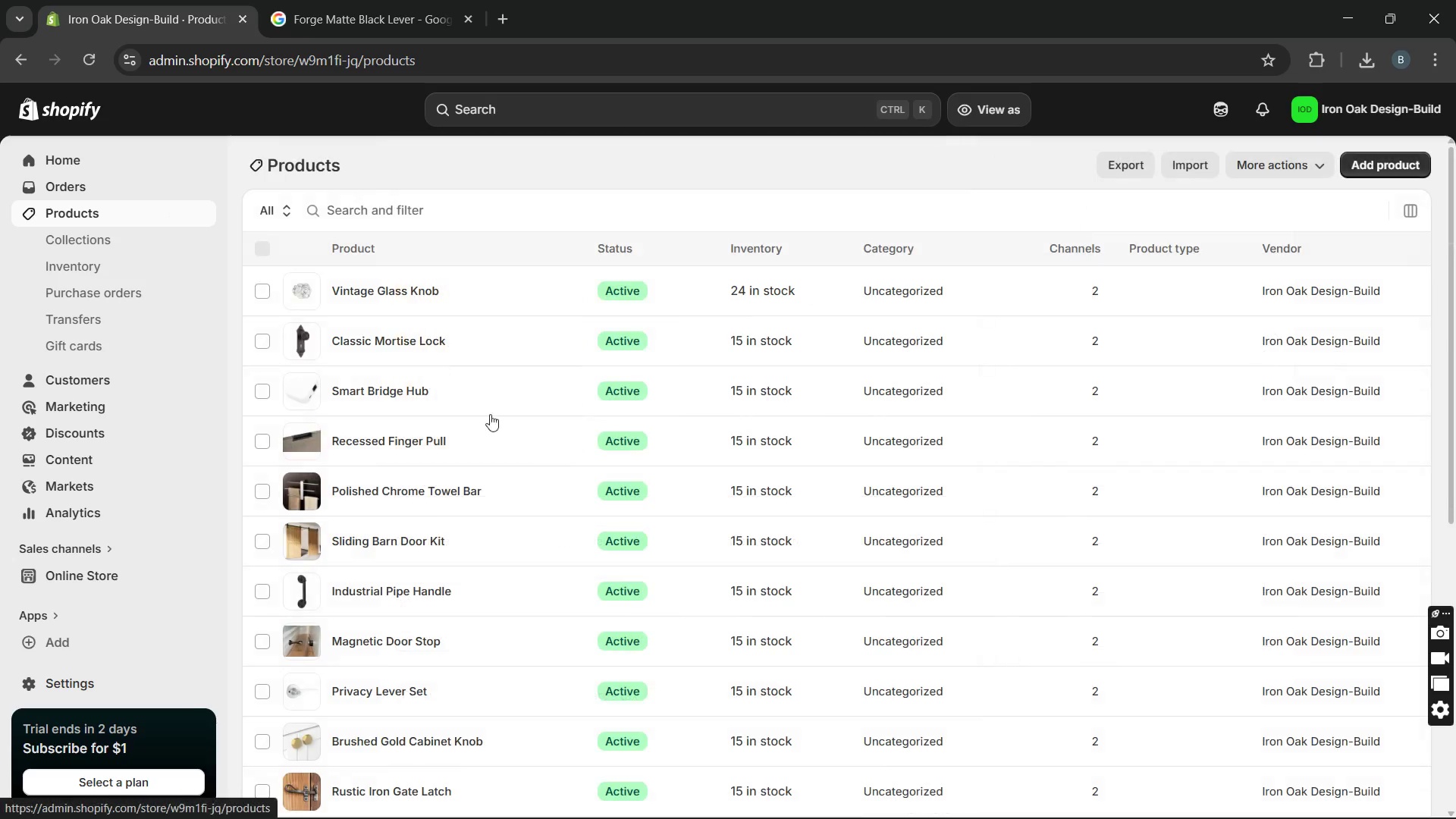 
left_click([396, 323])
 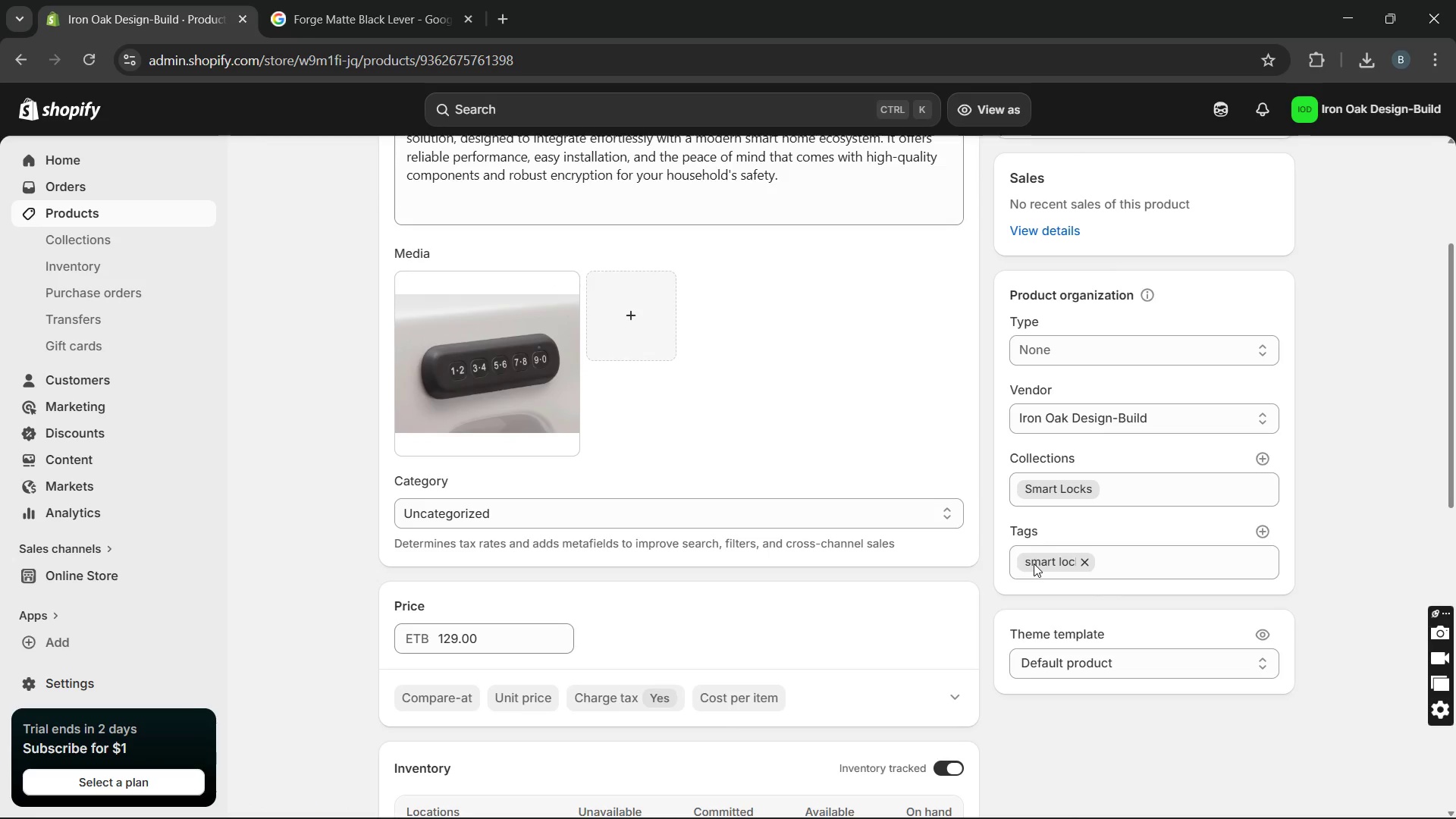 
wait(7.06)
 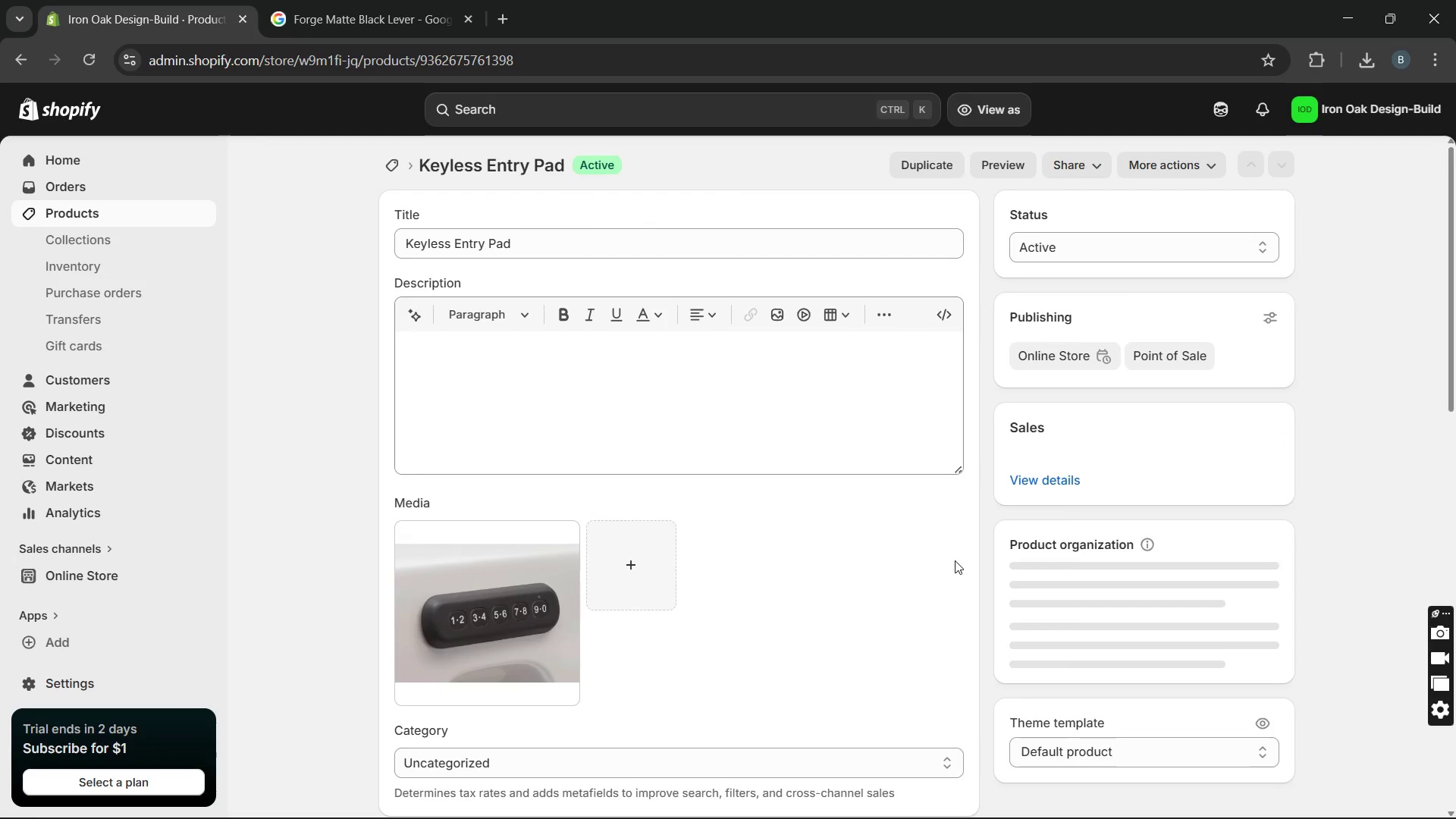 
left_click([1260, 535])
 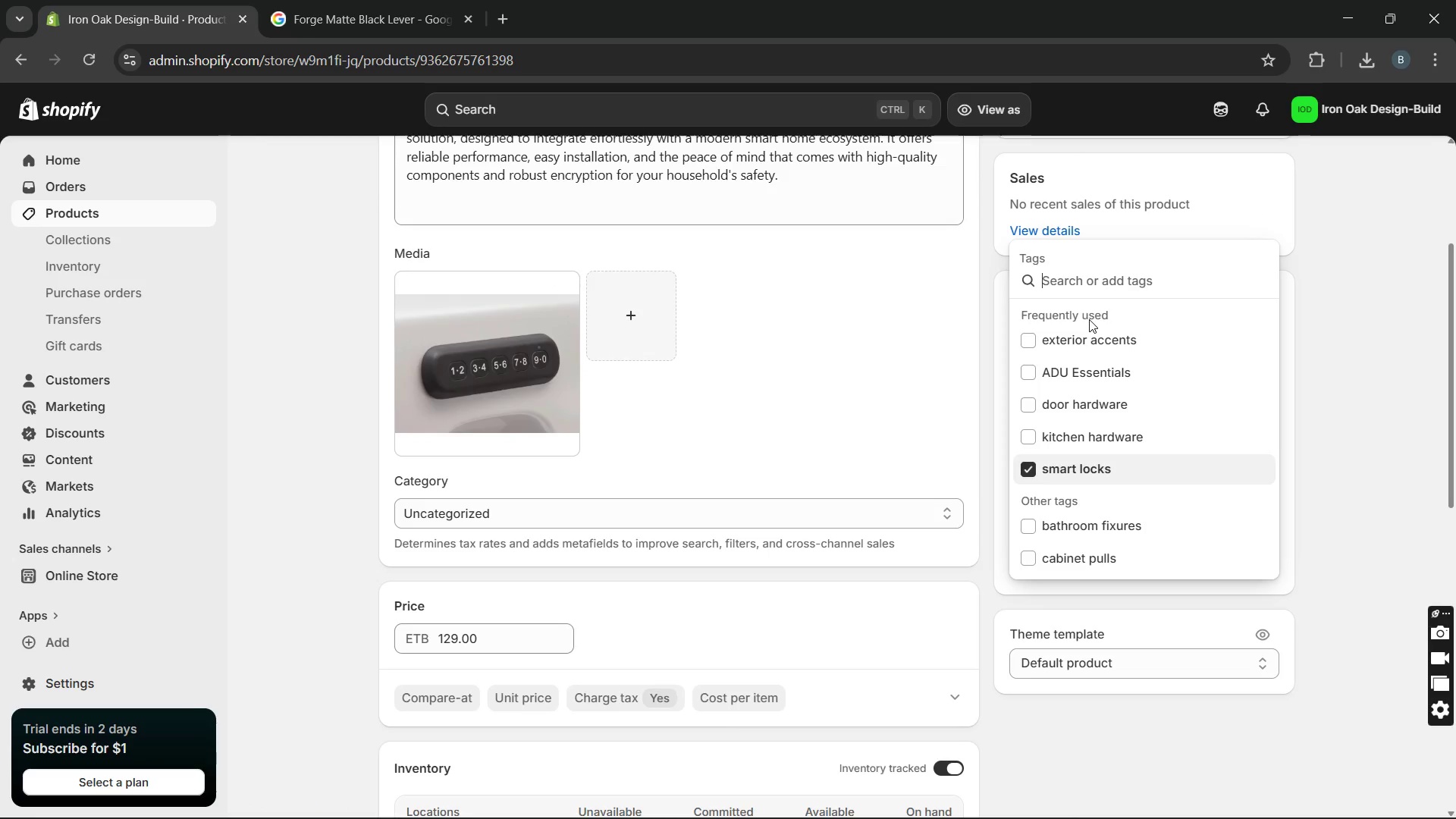 
left_click([1083, 329])
 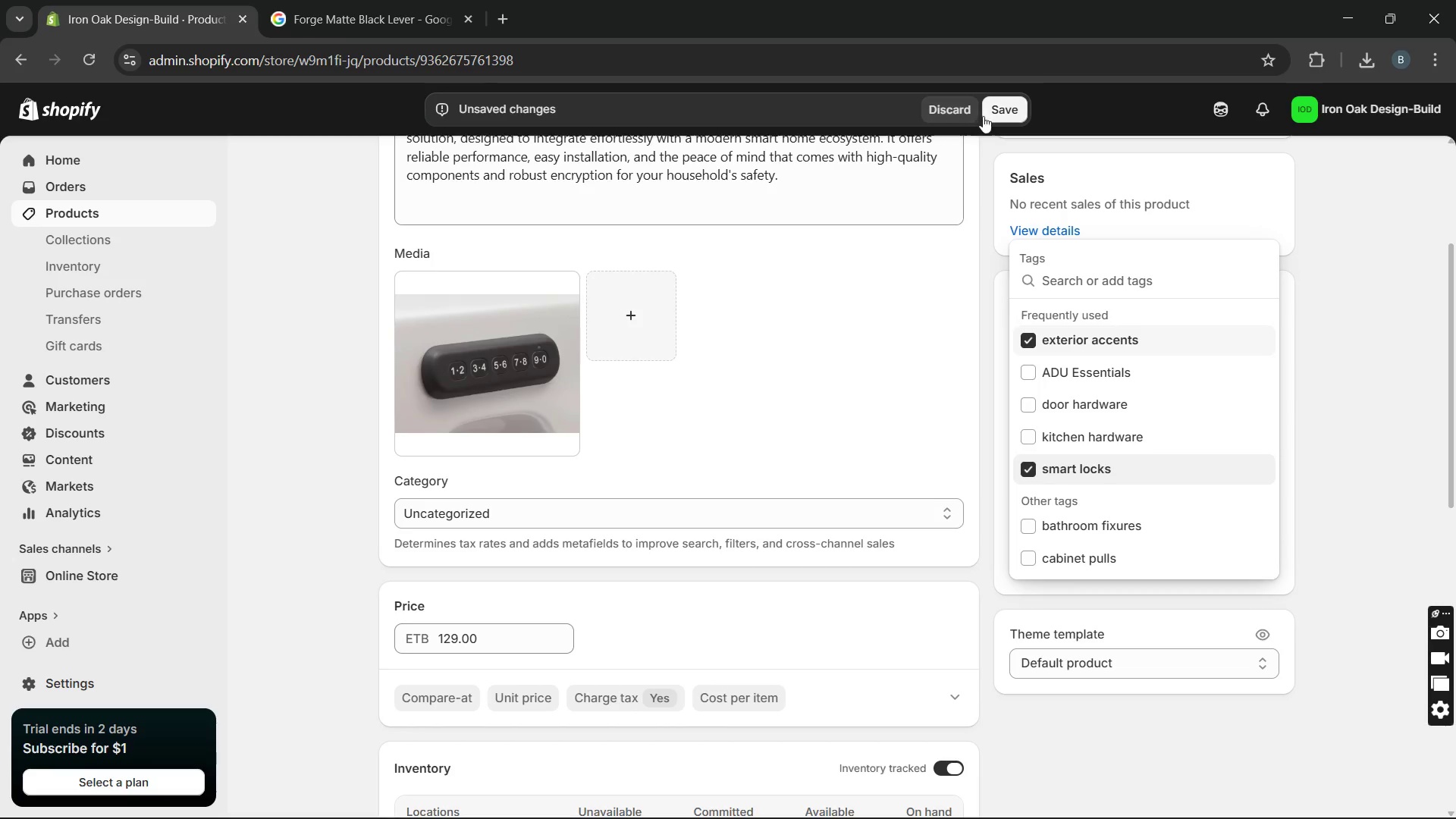 
left_click([993, 111])
 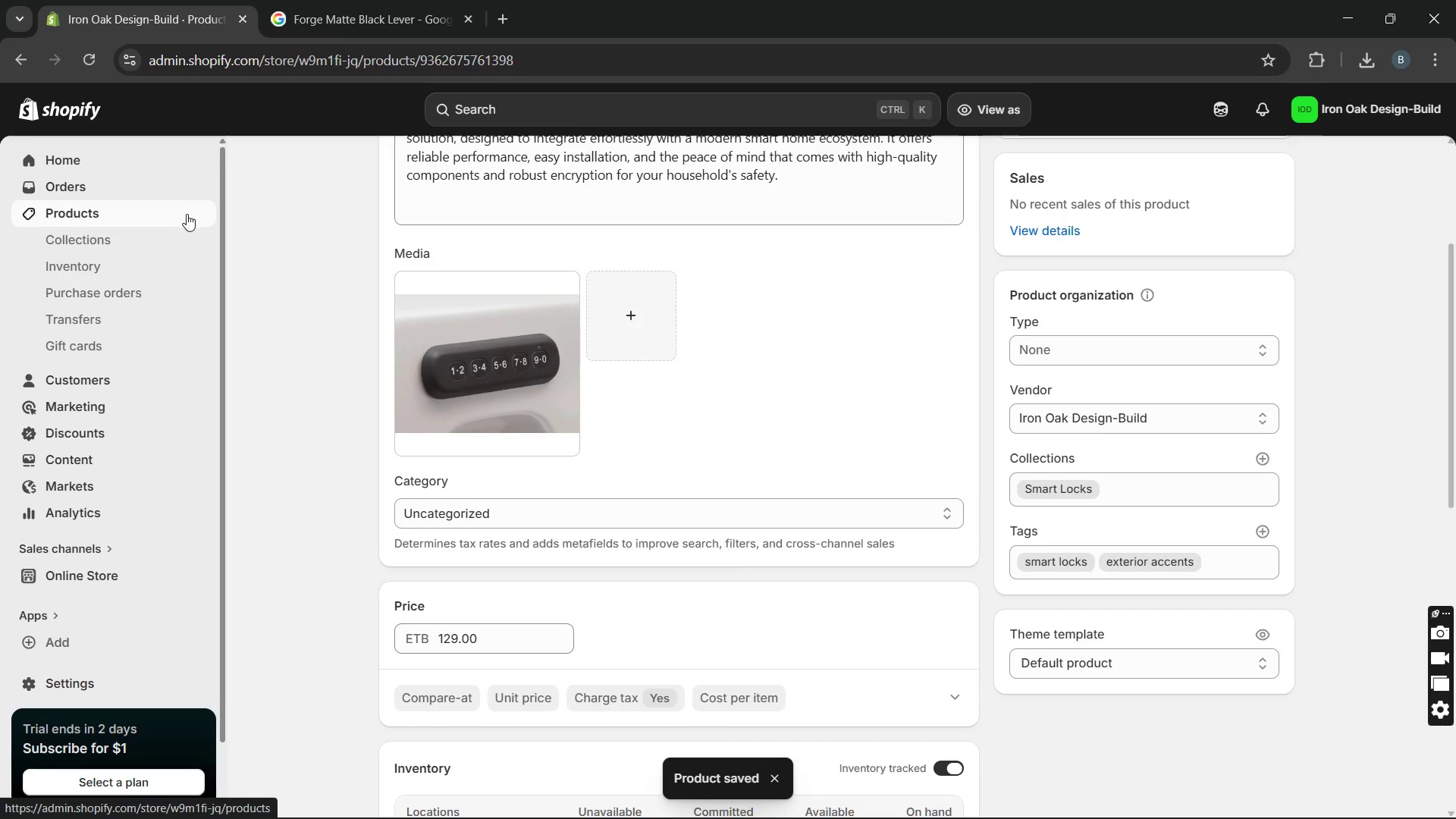 
wait(7.97)
 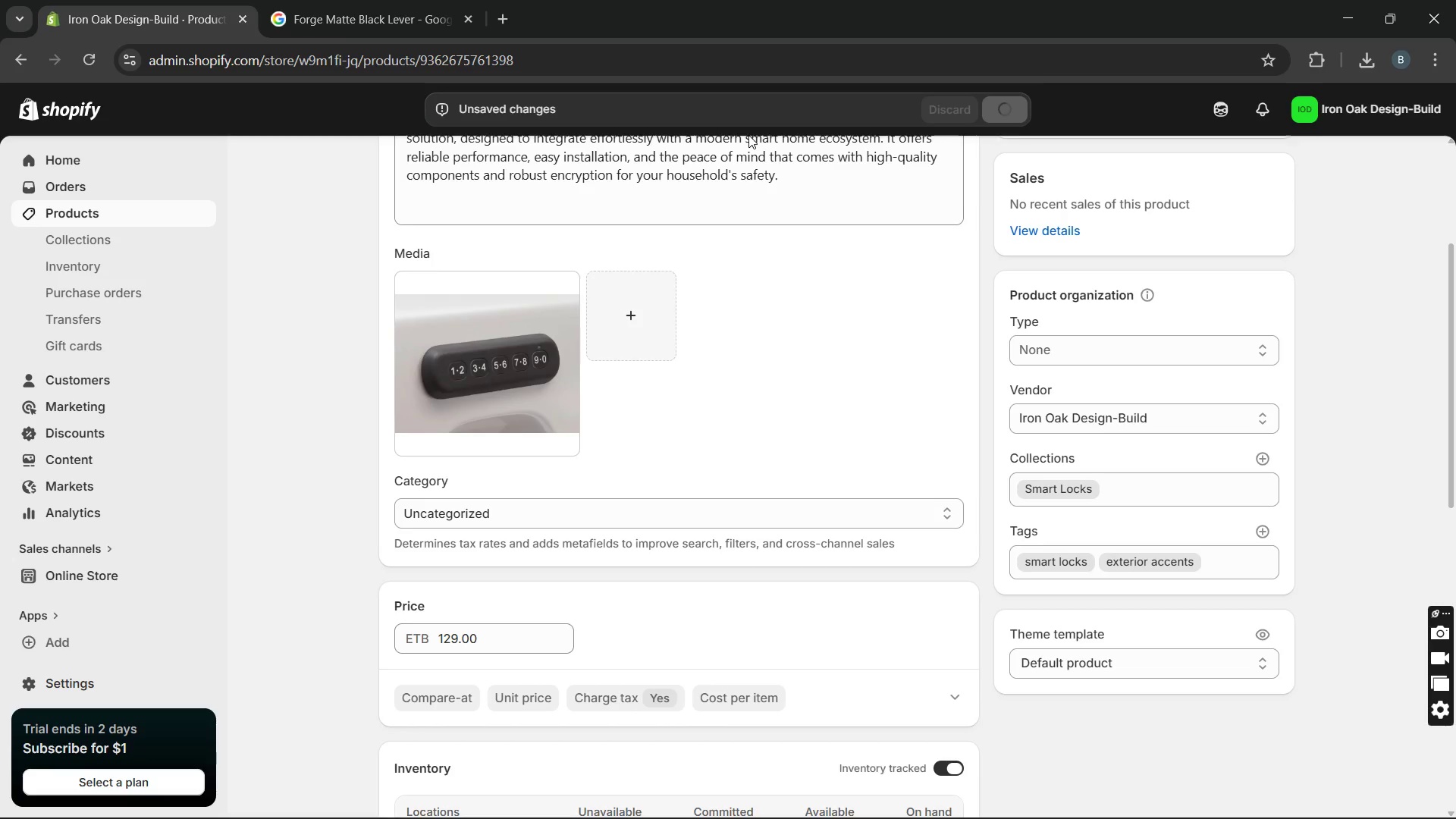 
left_click([184, 215])
 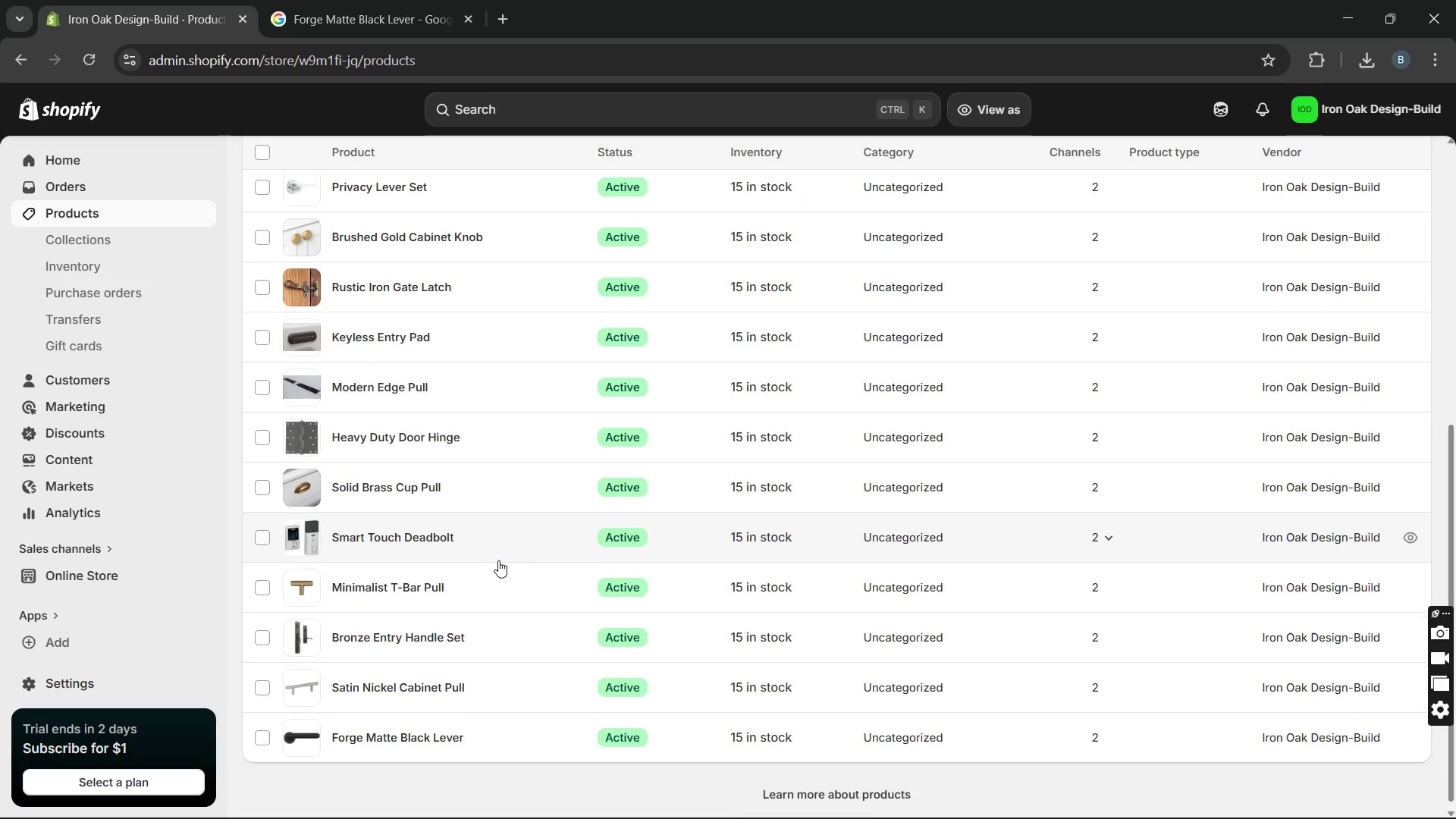 
wait(6.09)
 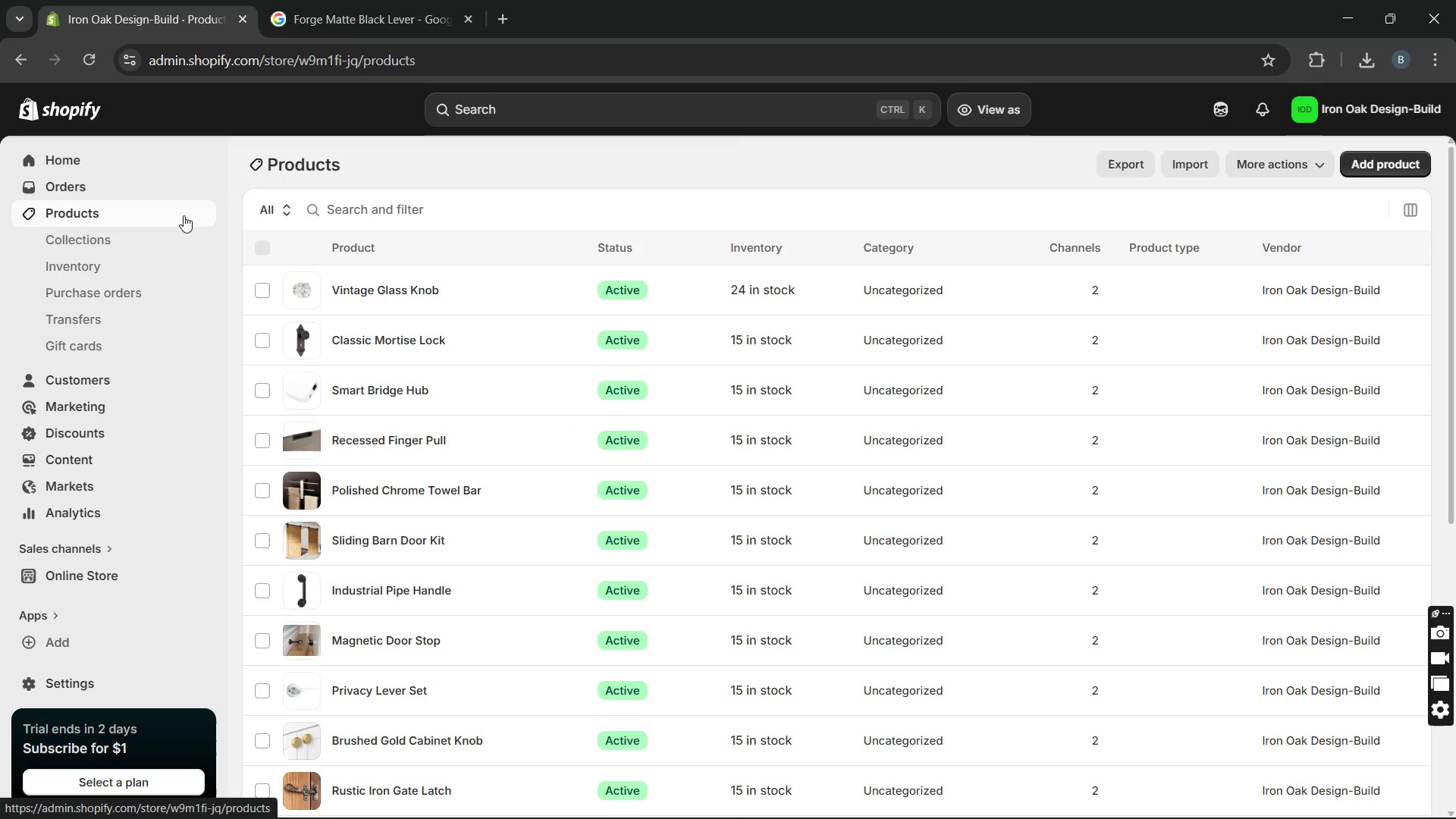 
left_click([411, 373])
 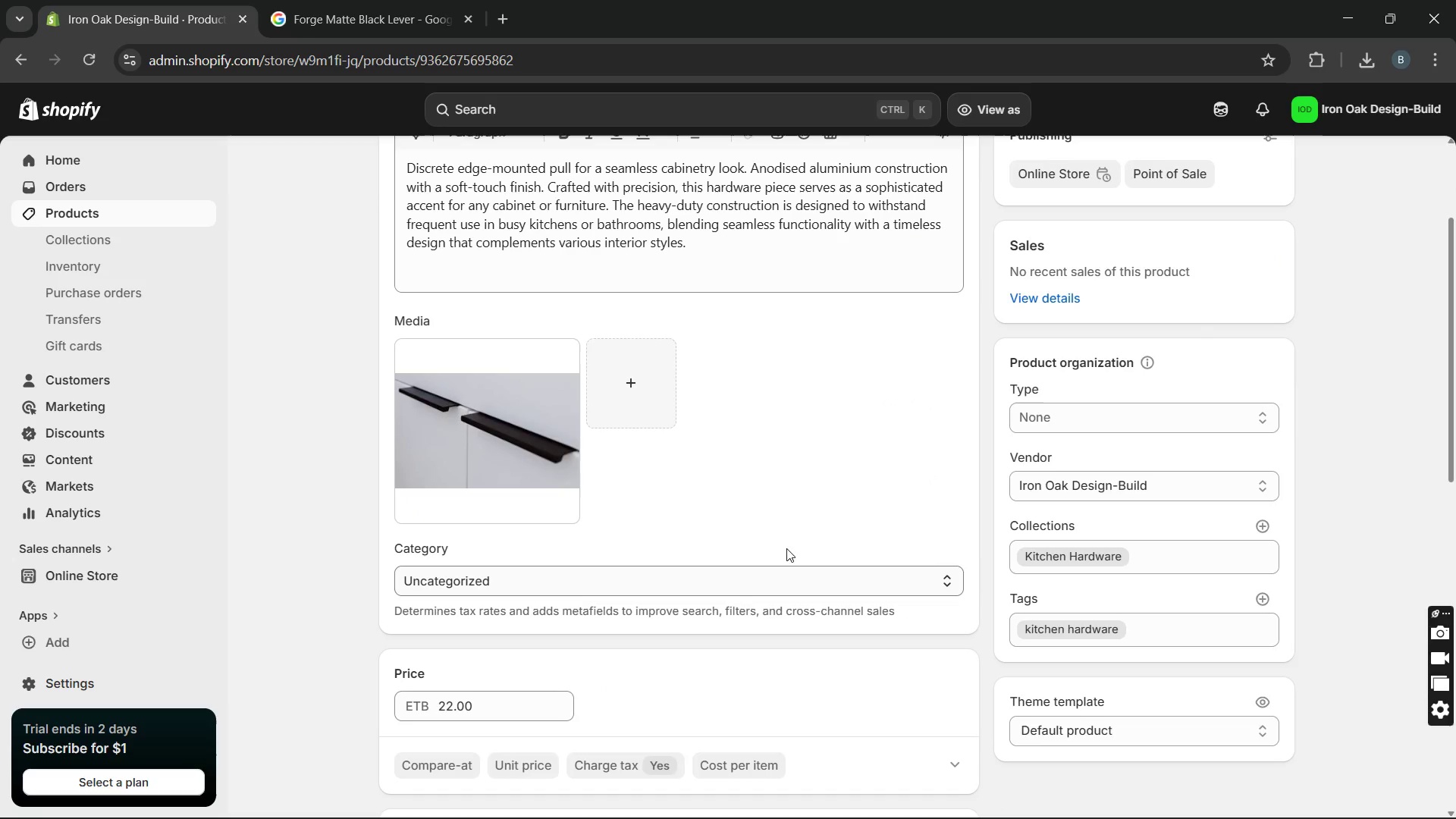 
wait(6.12)
 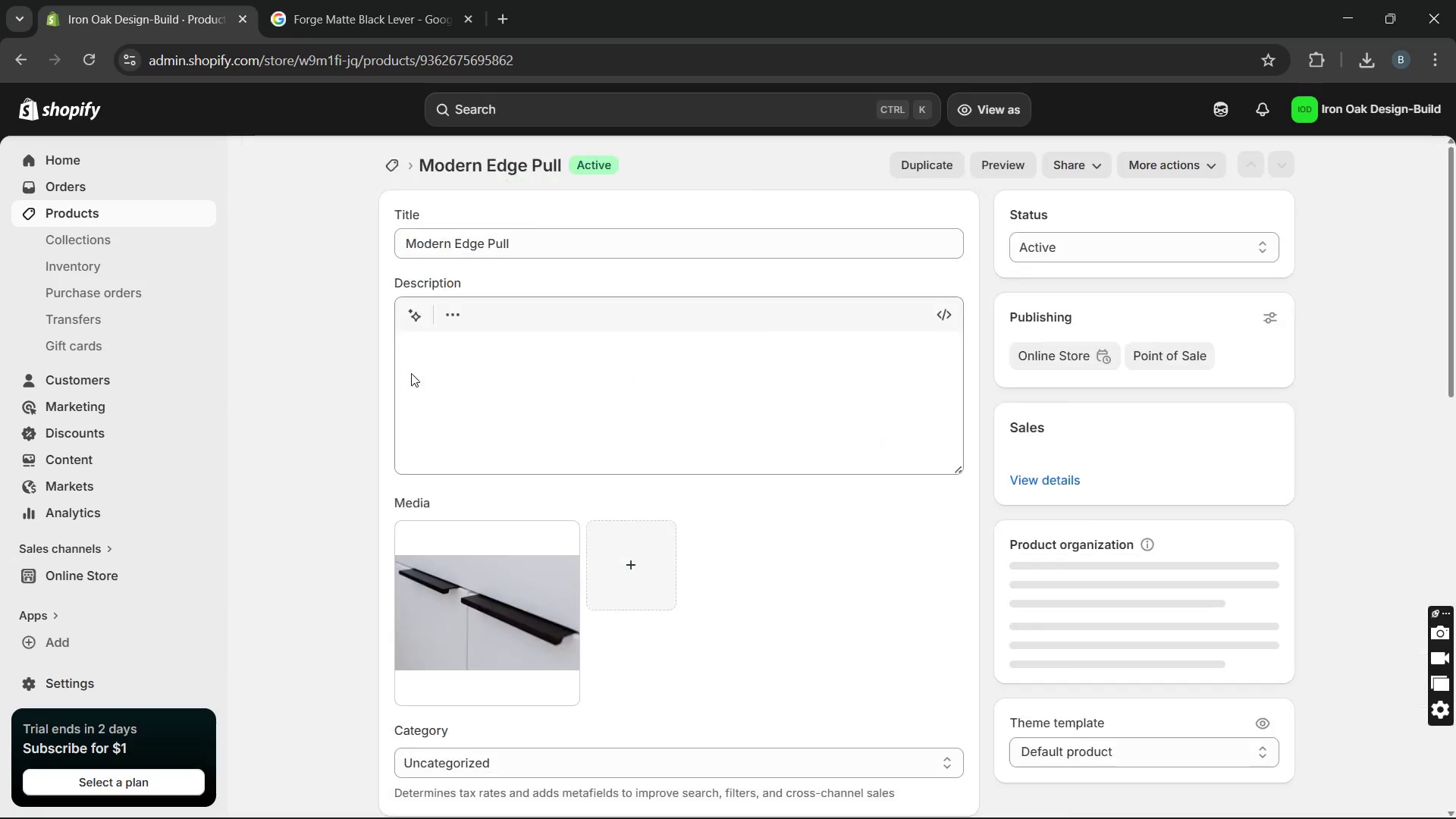 
left_click([167, 215])
 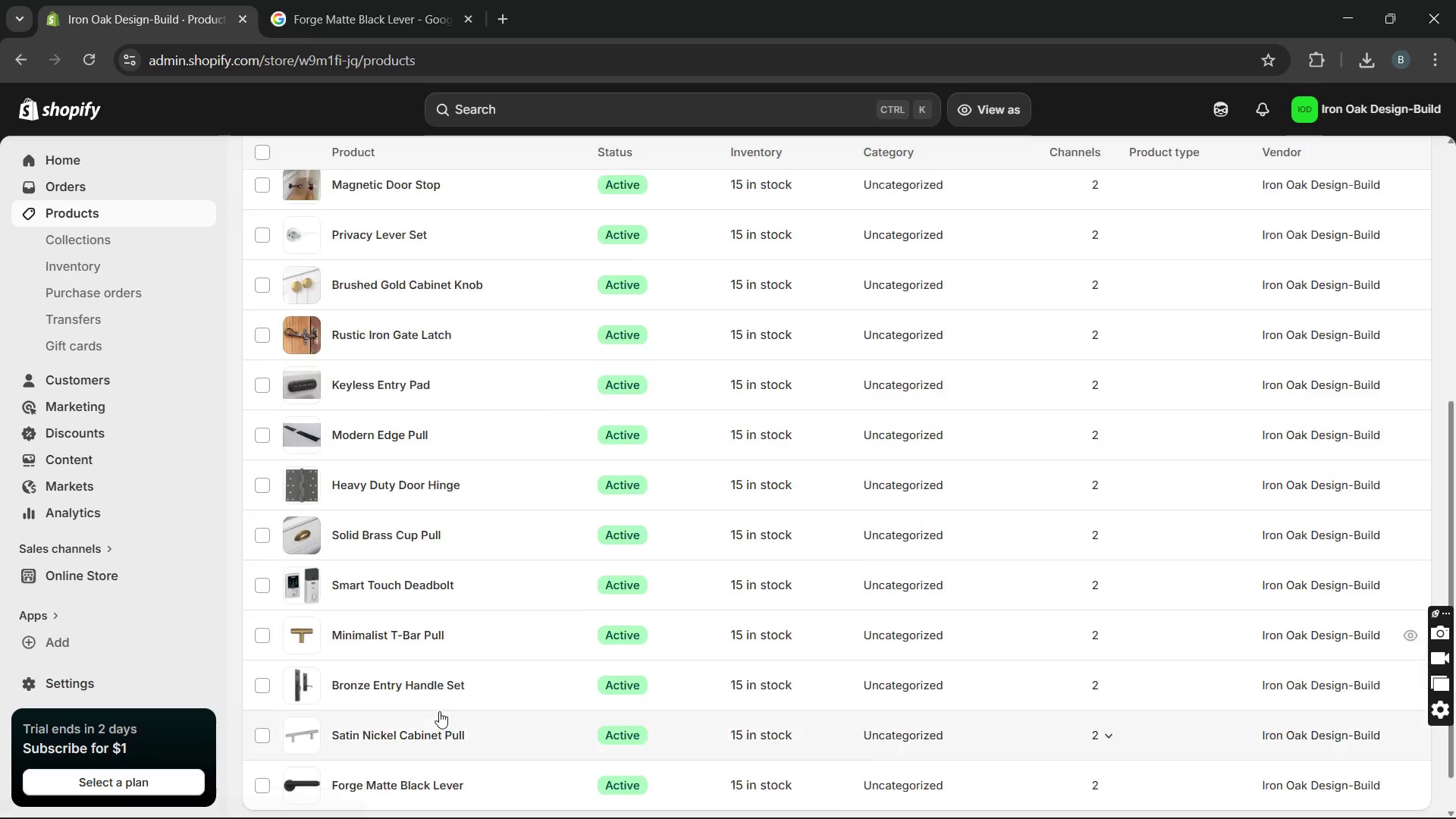 
wait(7.95)
 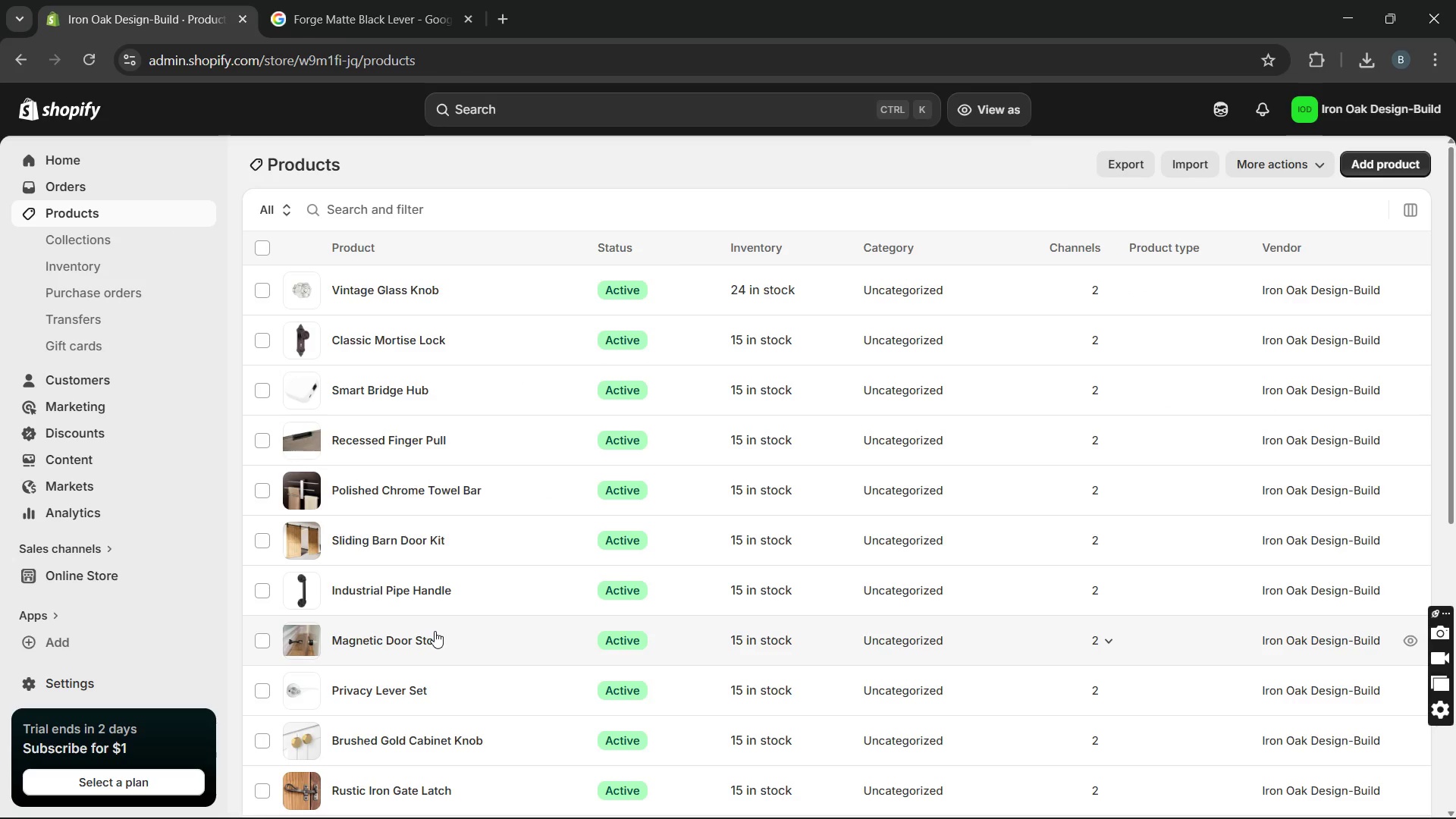 
left_click([403, 675])
 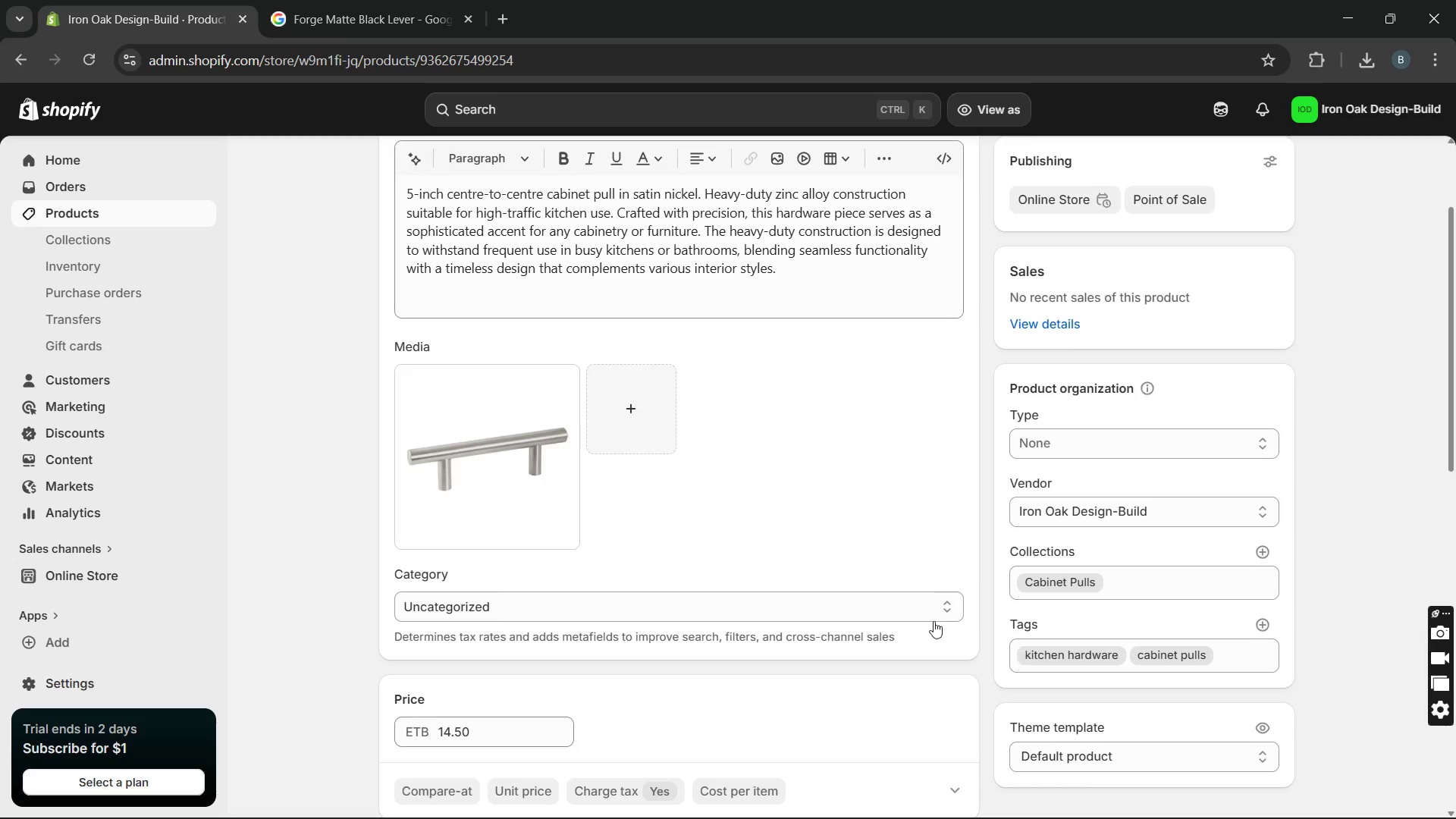 
wait(7.53)
 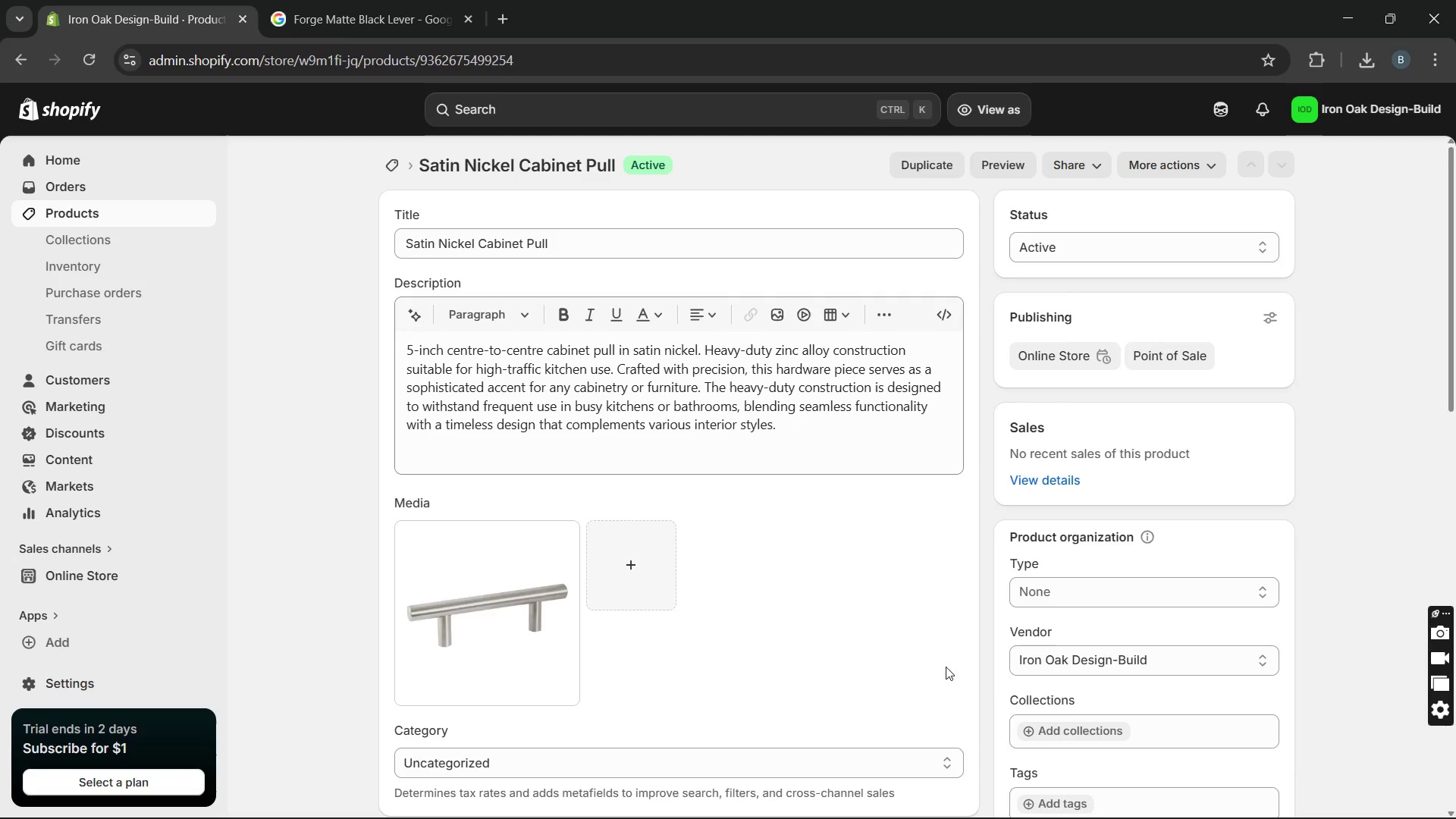 
left_click([203, 212])
 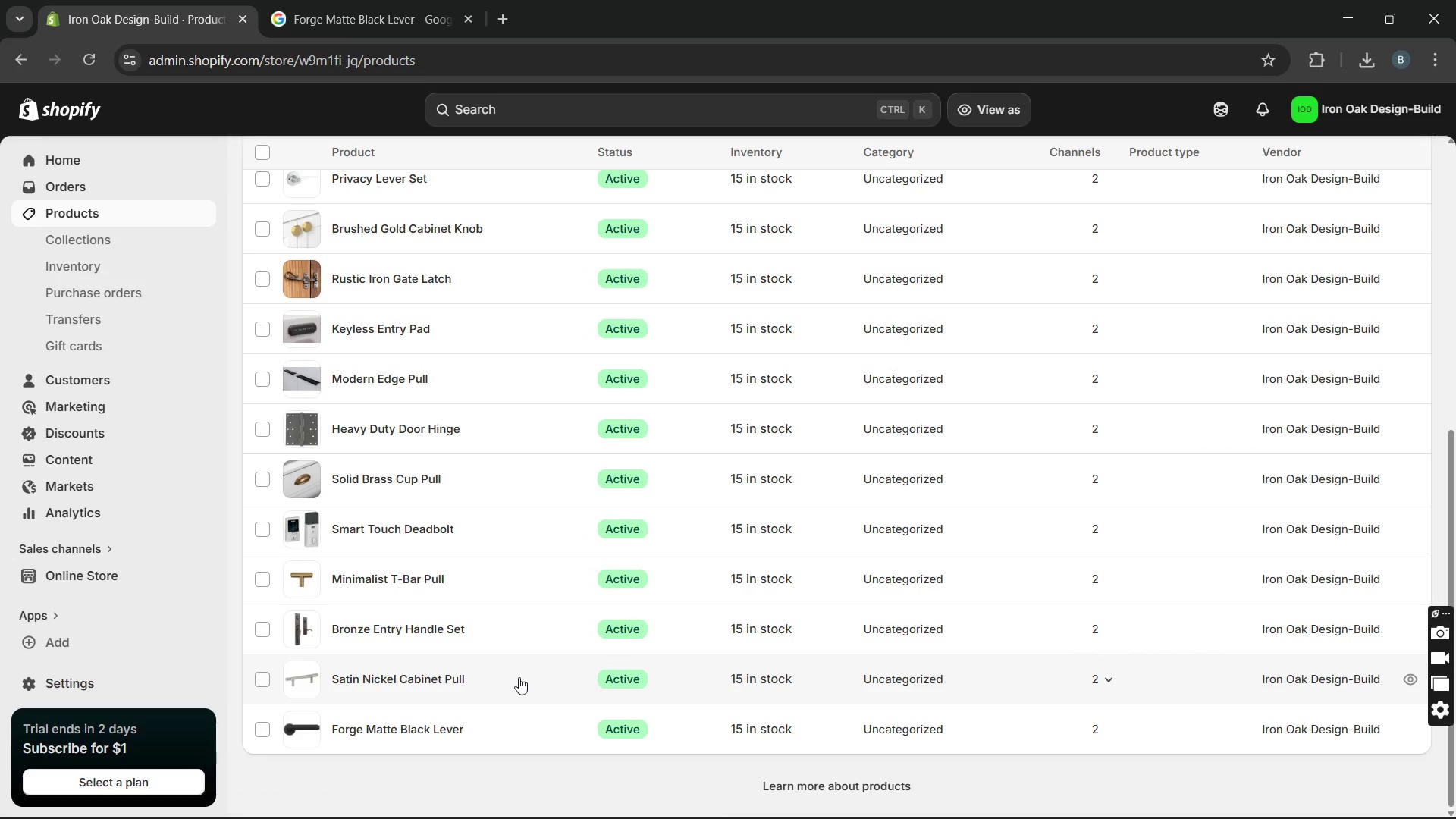 
left_click([422, 629])
 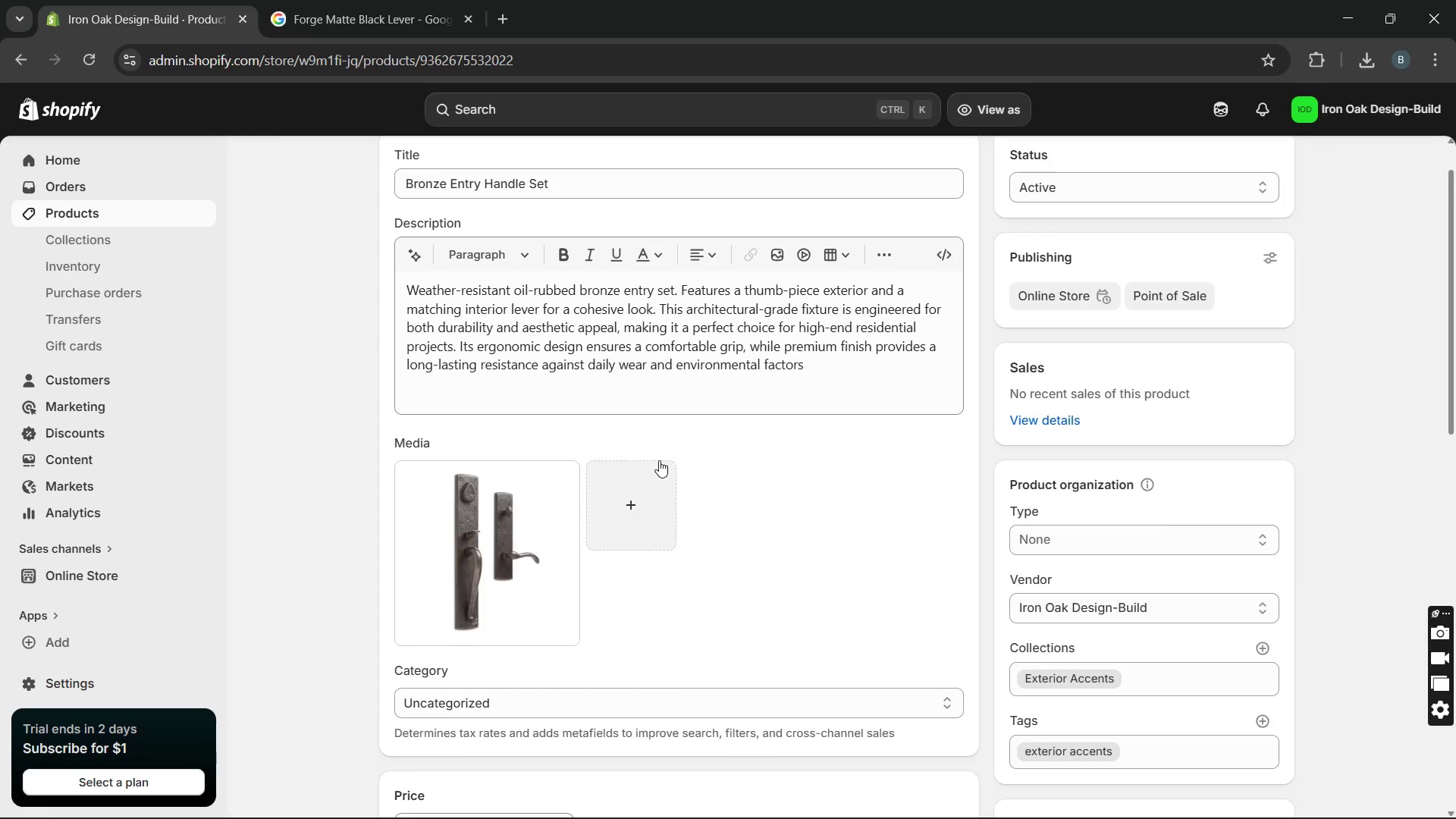 
wait(5.31)
 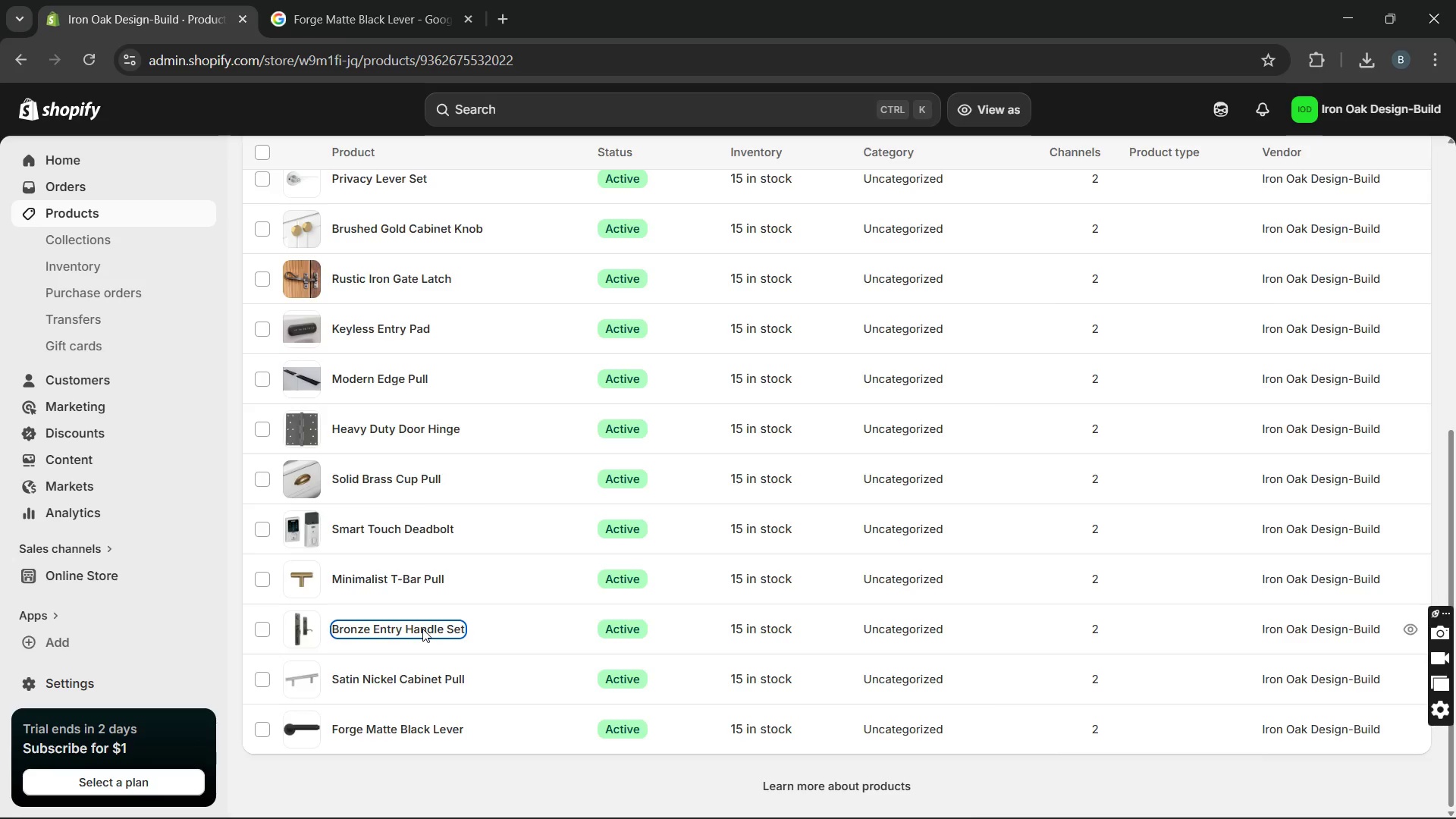 
left_click([144, 218])
 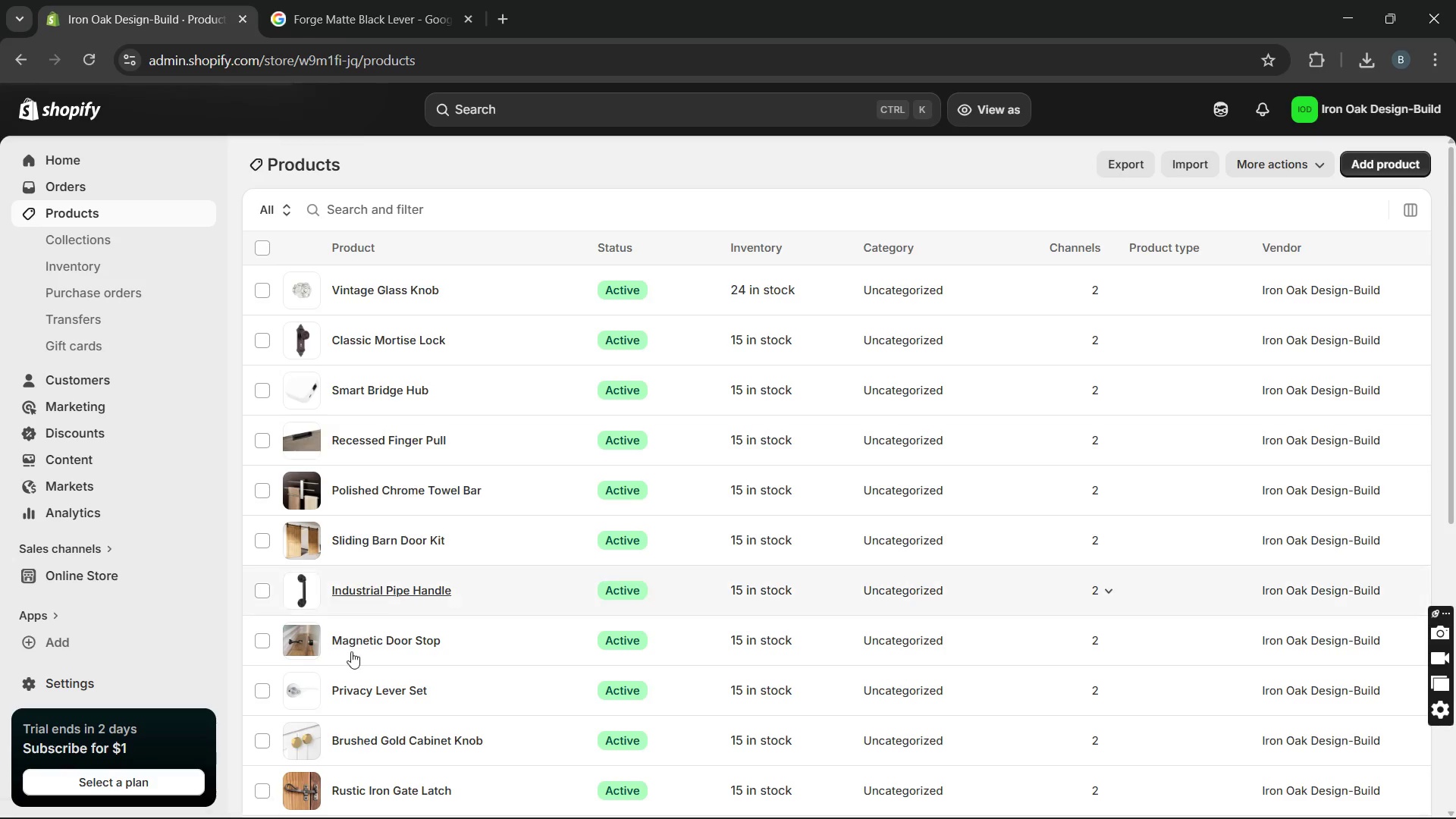 
wait(10.31)
 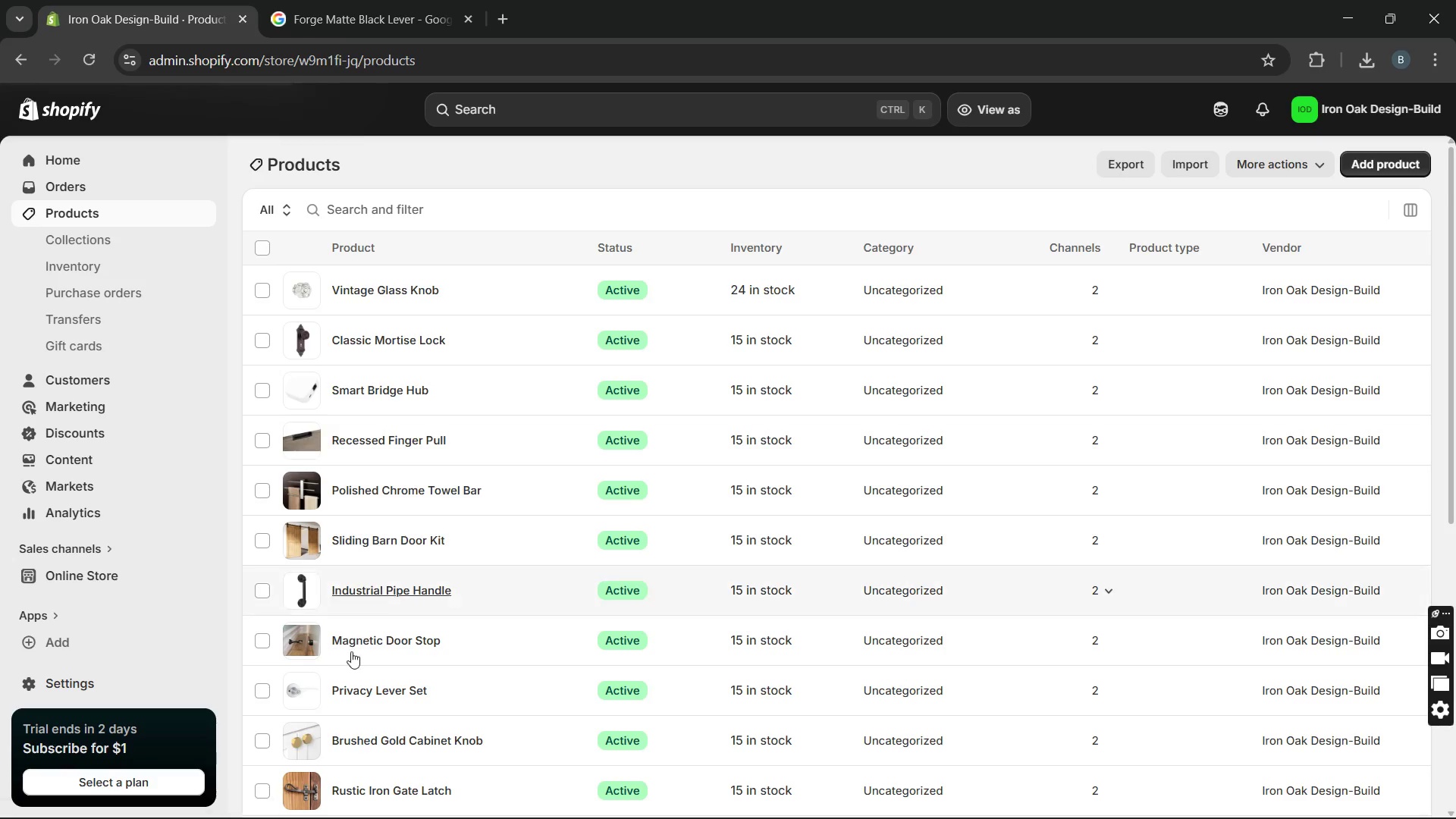 
left_click([353, 579])
 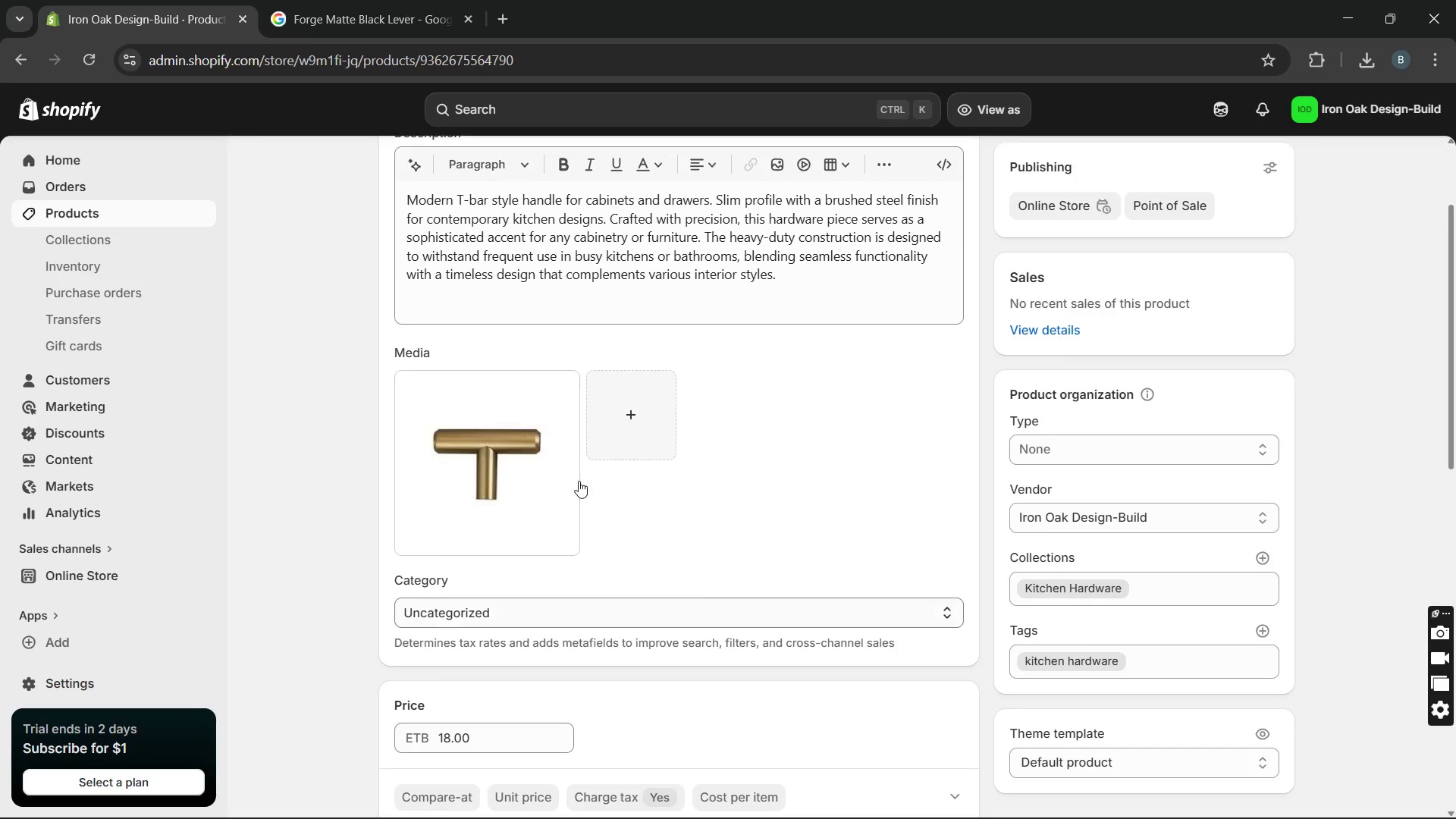 
wait(5.31)
 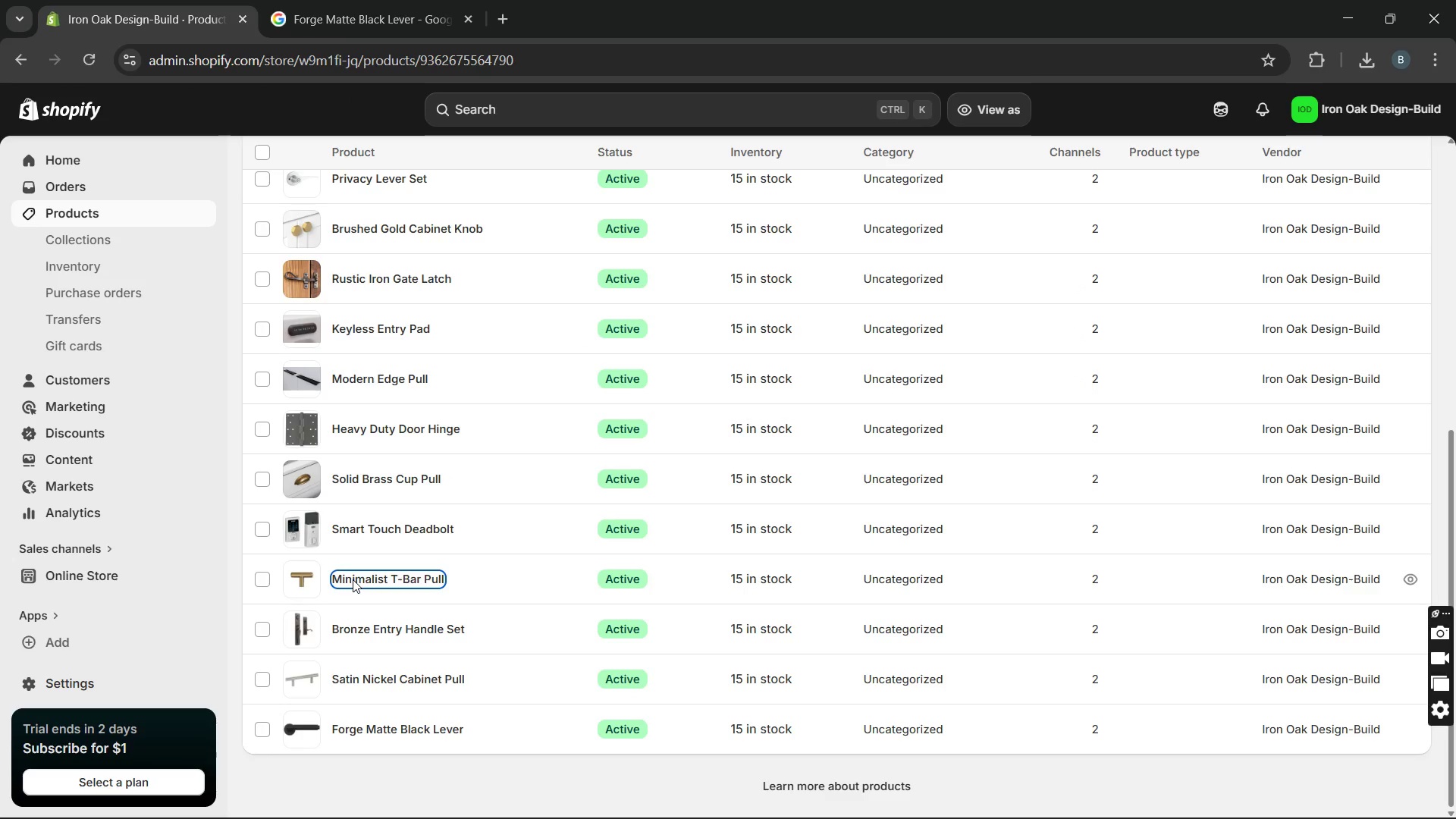 
left_click([203, 209])
 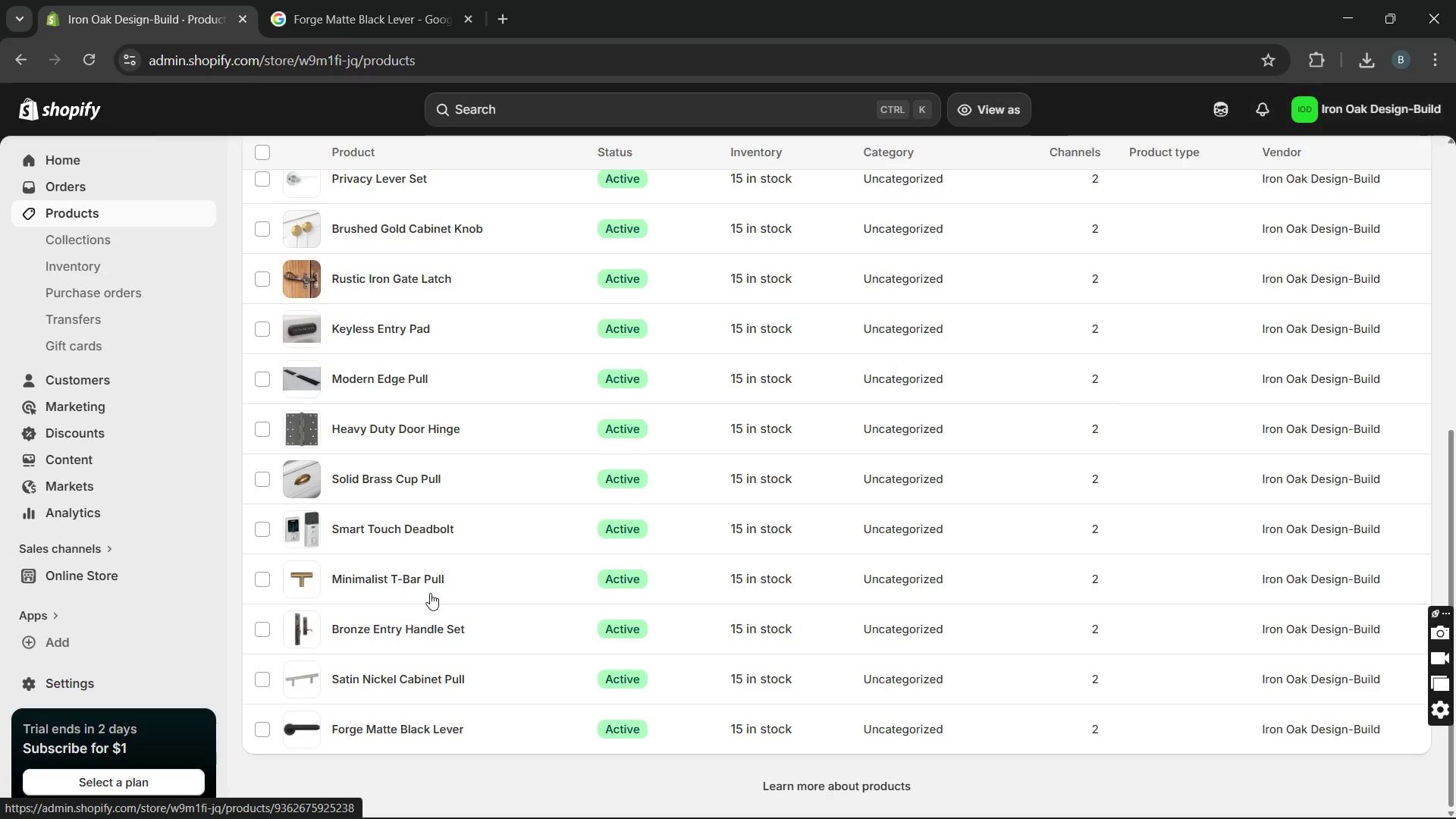 
wait(5.66)
 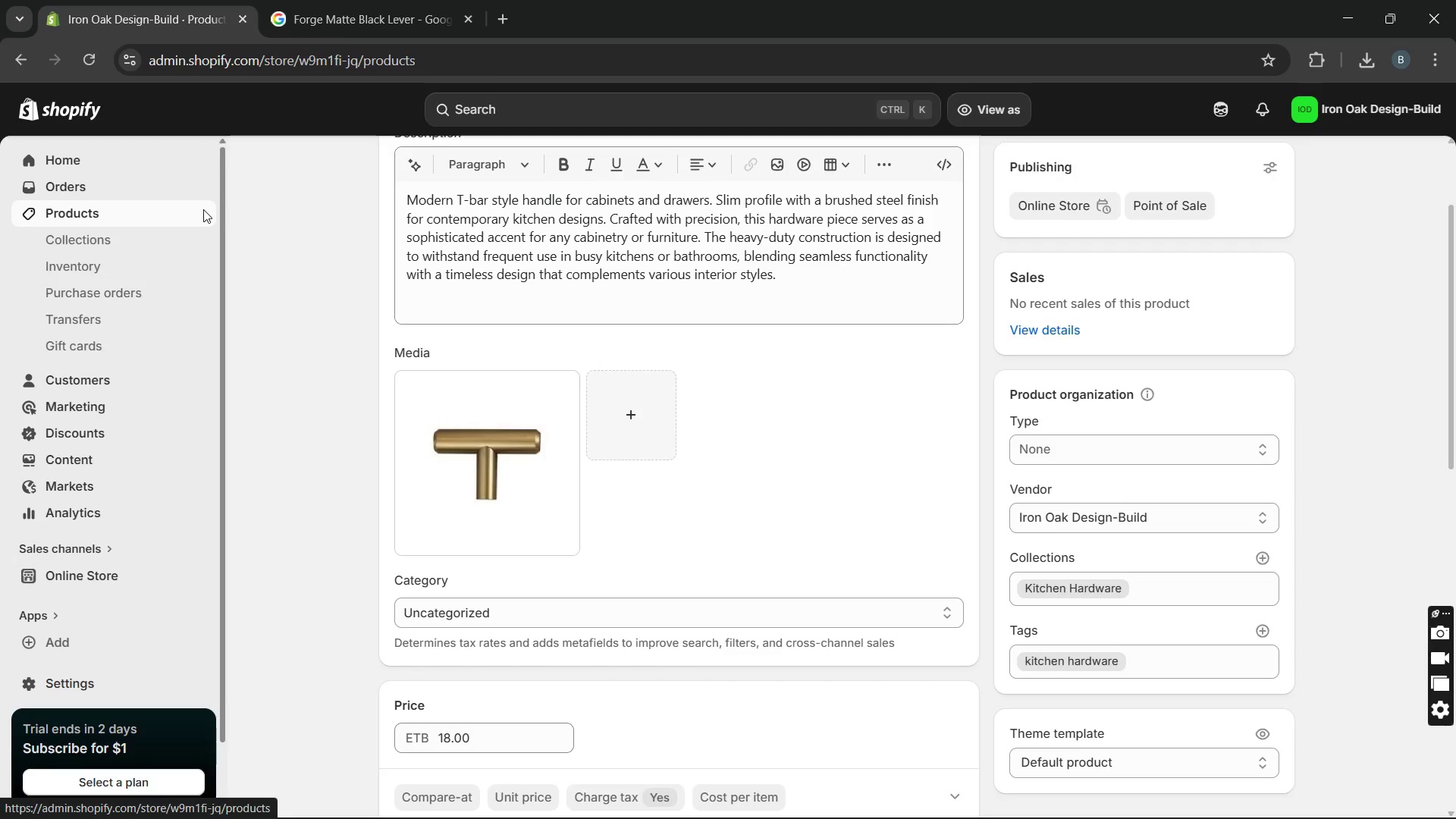 
left_click([362, 529])
 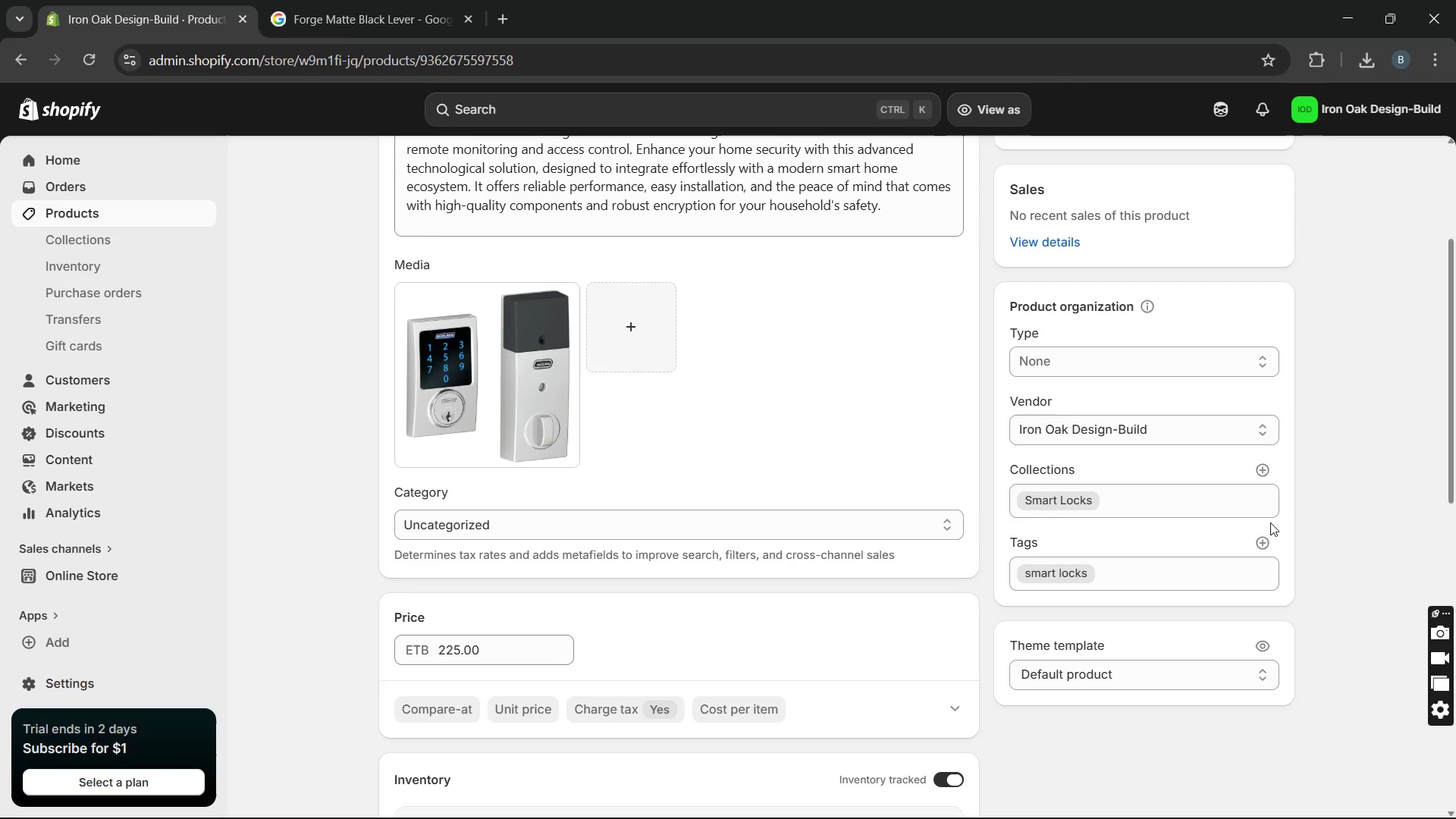 
wait(6.0)
 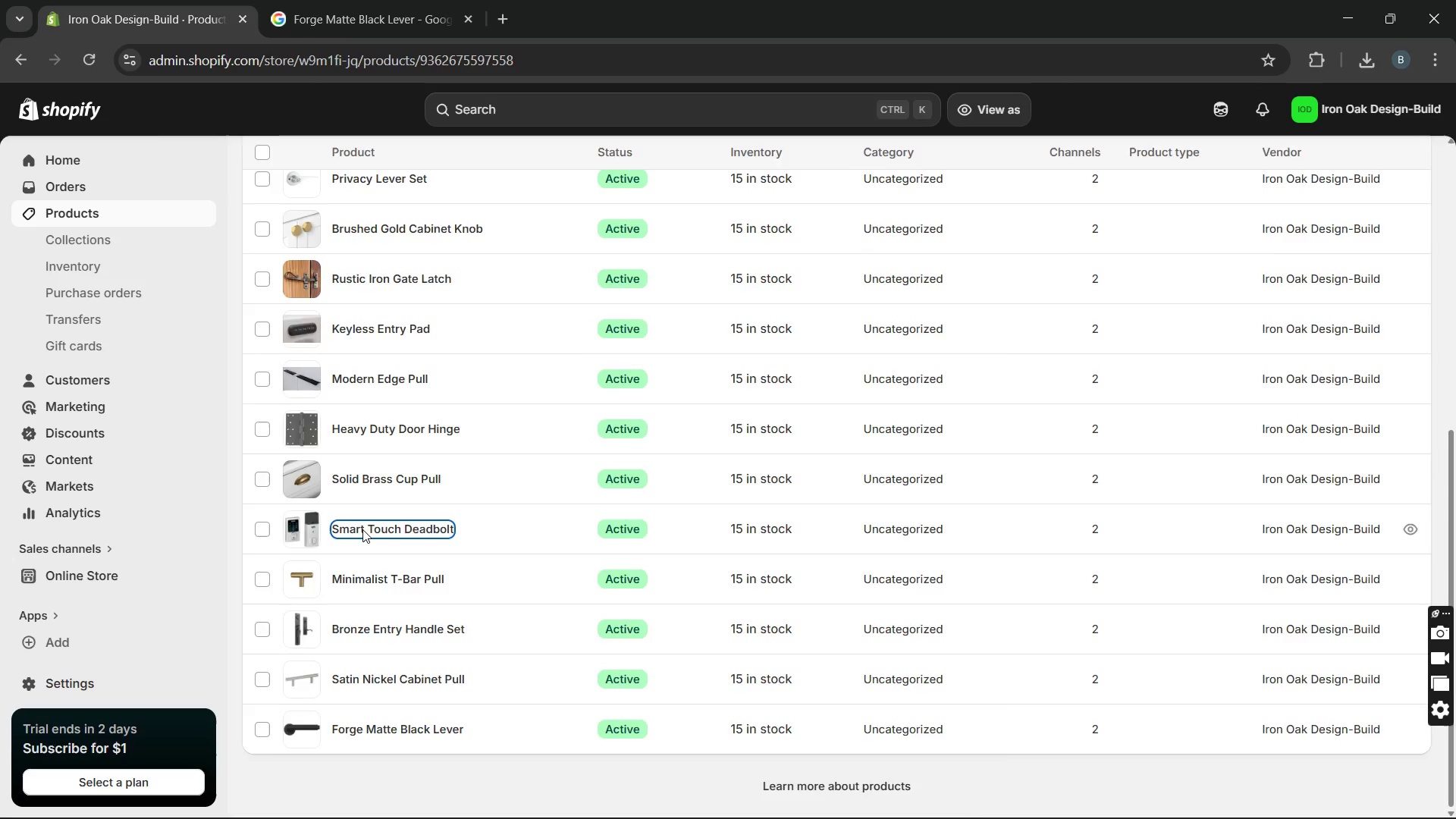 
left_click([1262, 544])
 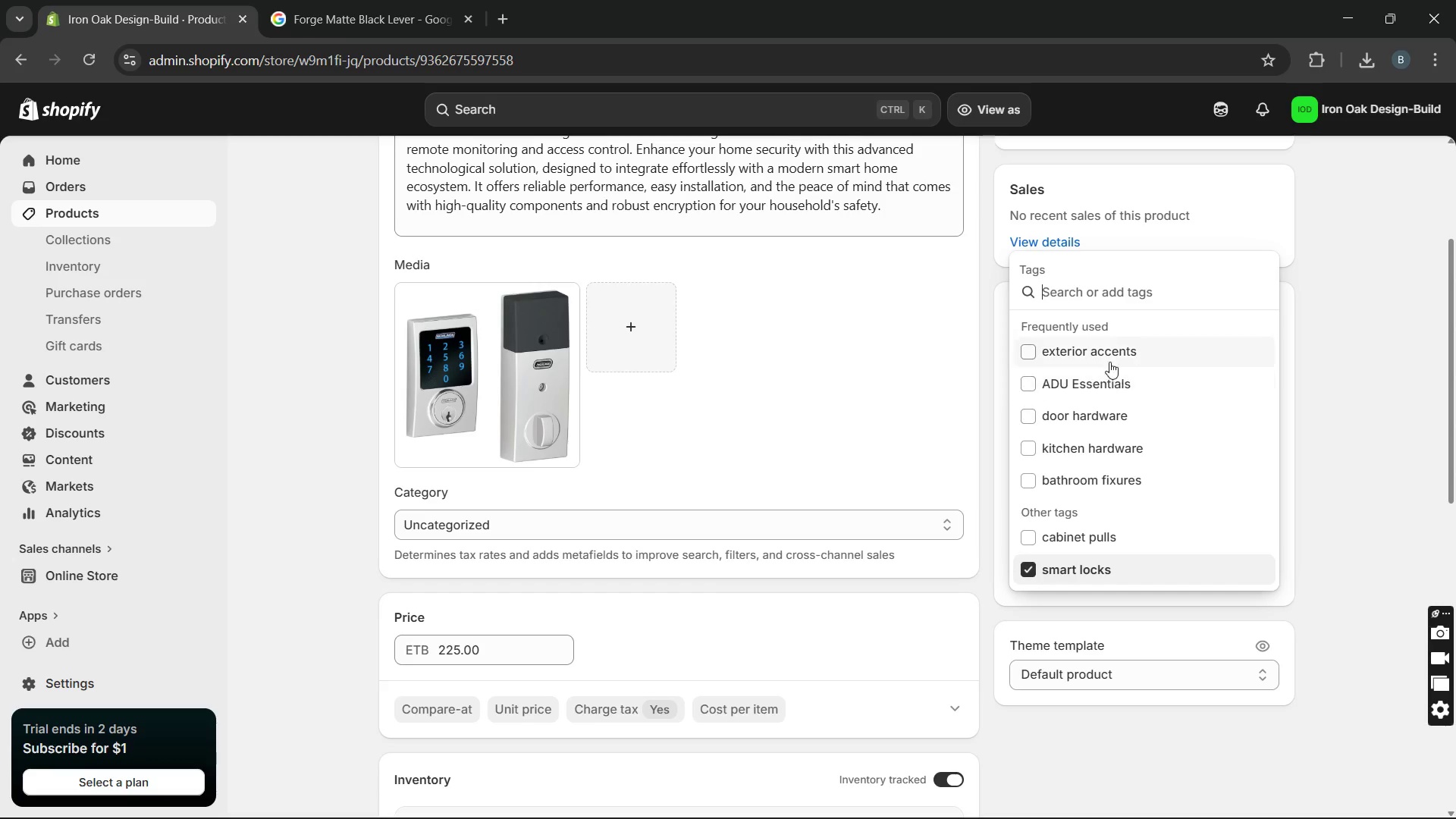 
left_click([1106, 352])
 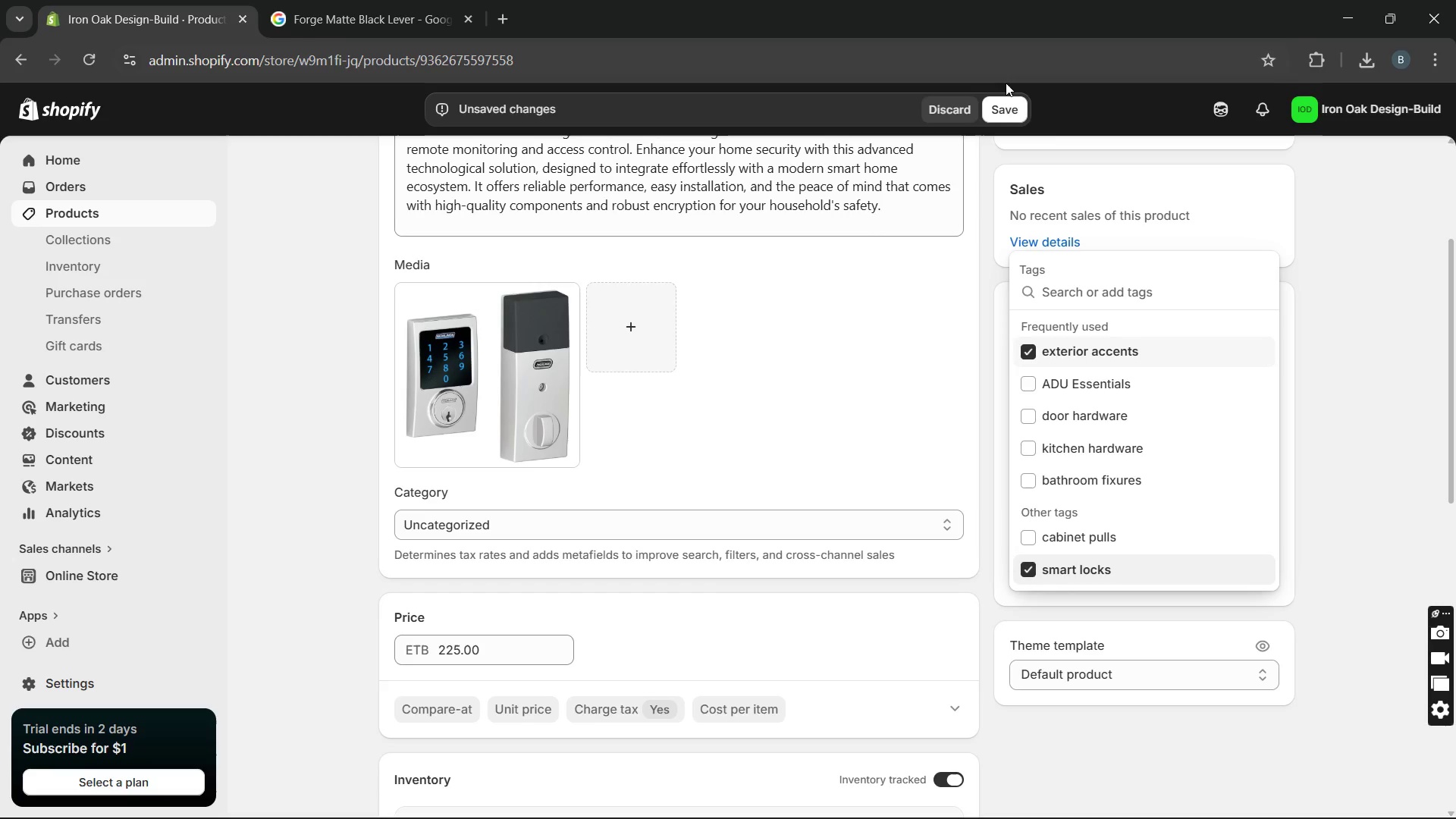 
left_click([999, 111])
 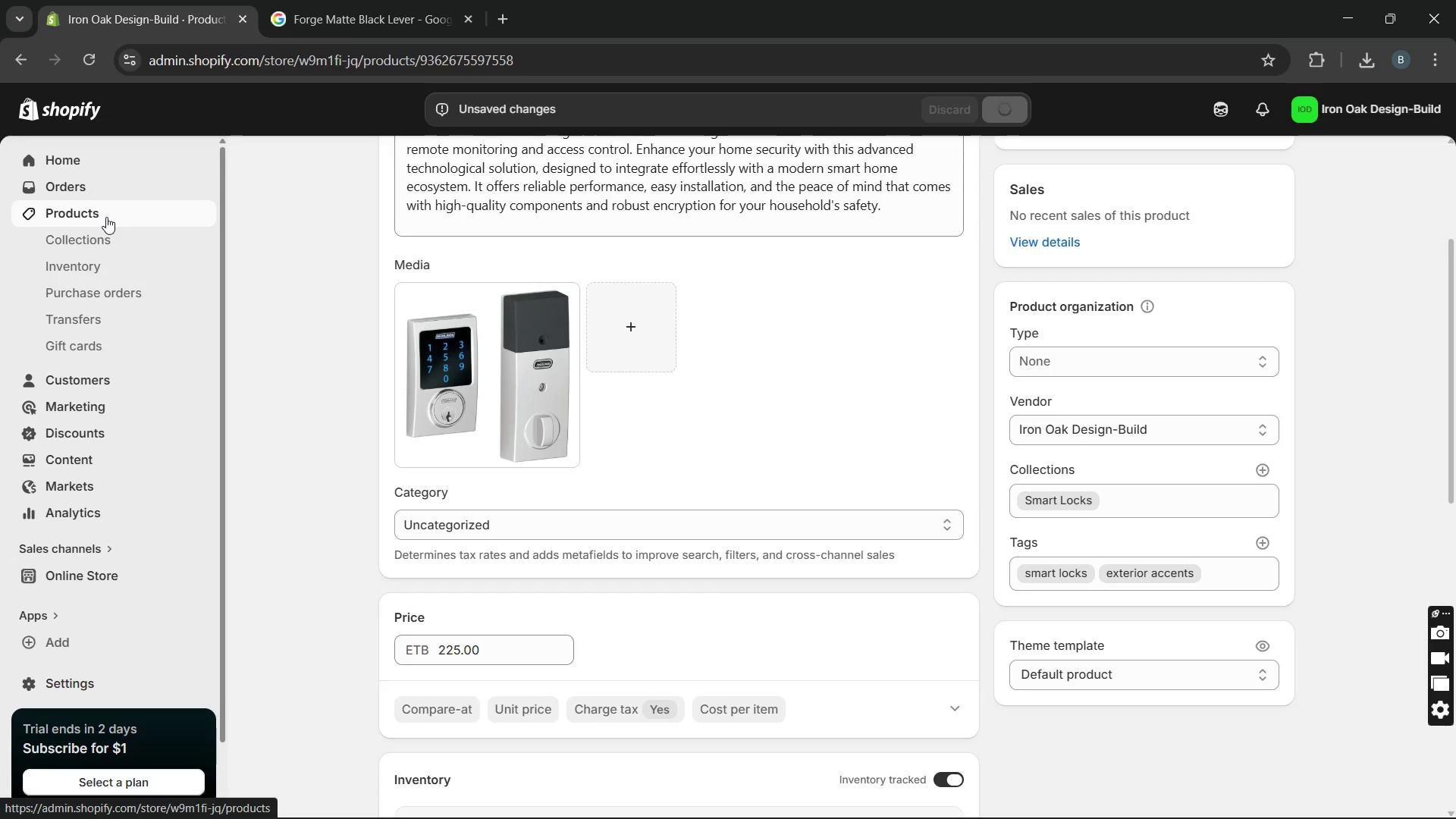 
wait(5.2)
 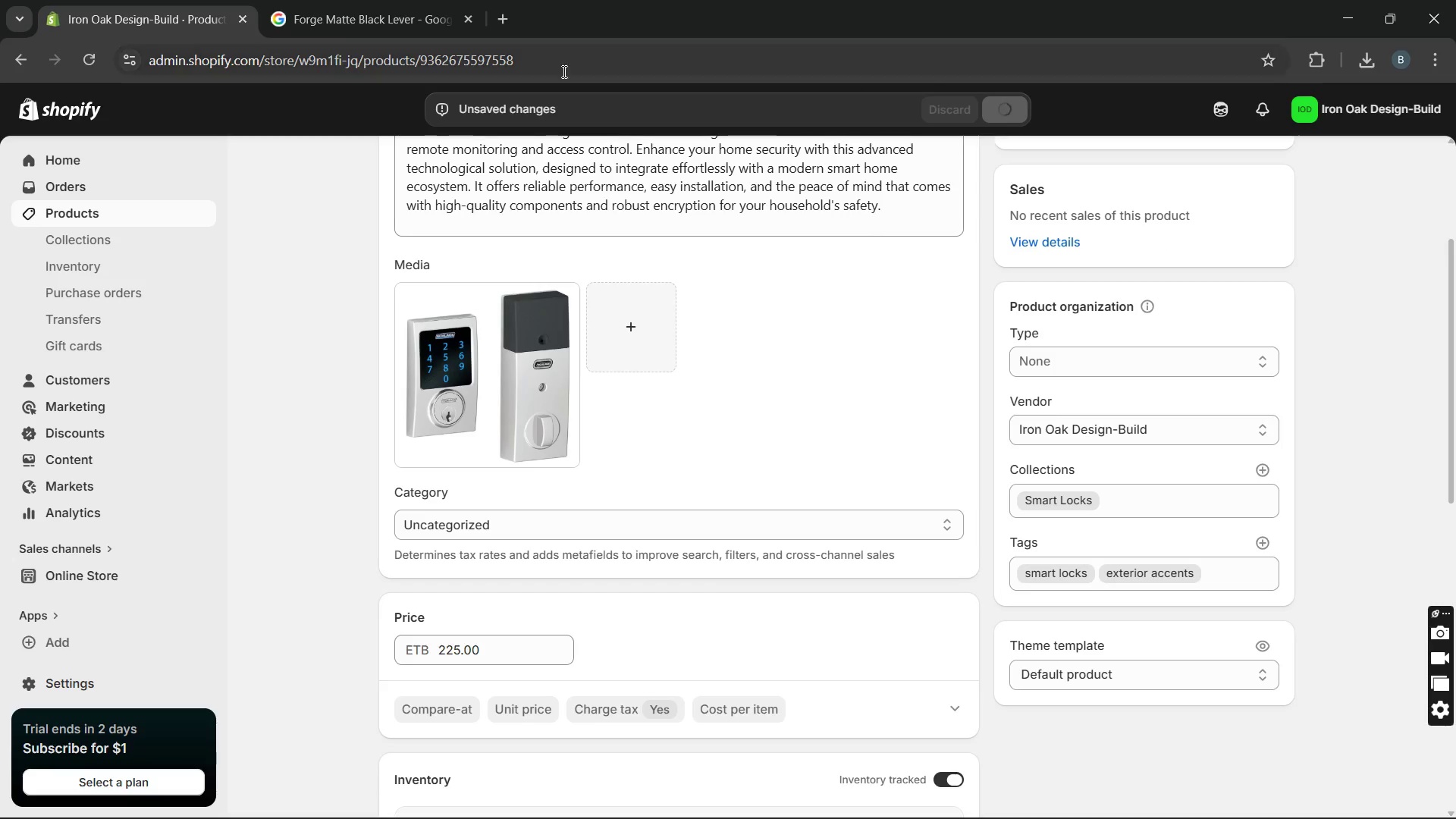 
left_click([106, 217])
 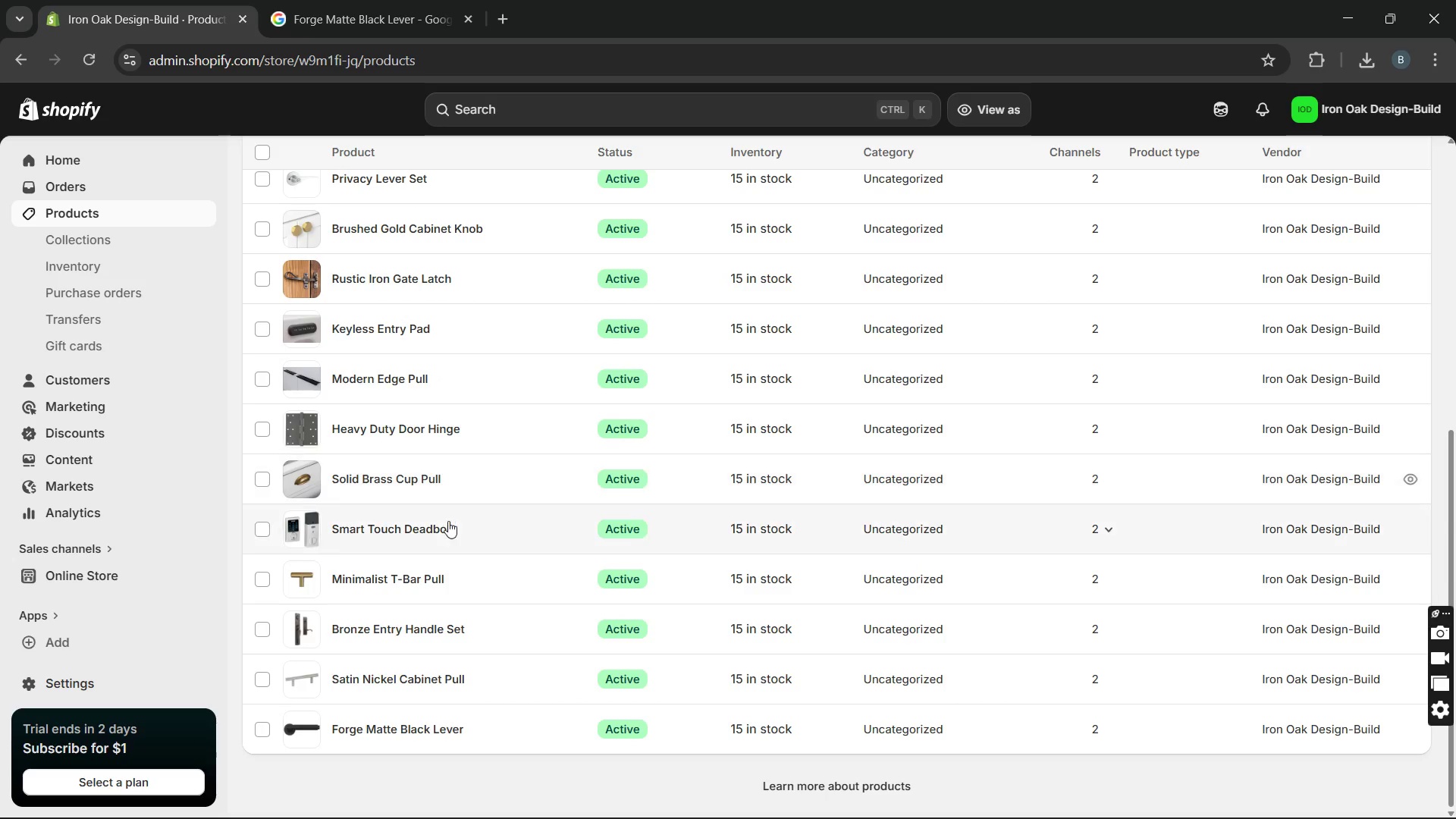 
wait(5.95)
 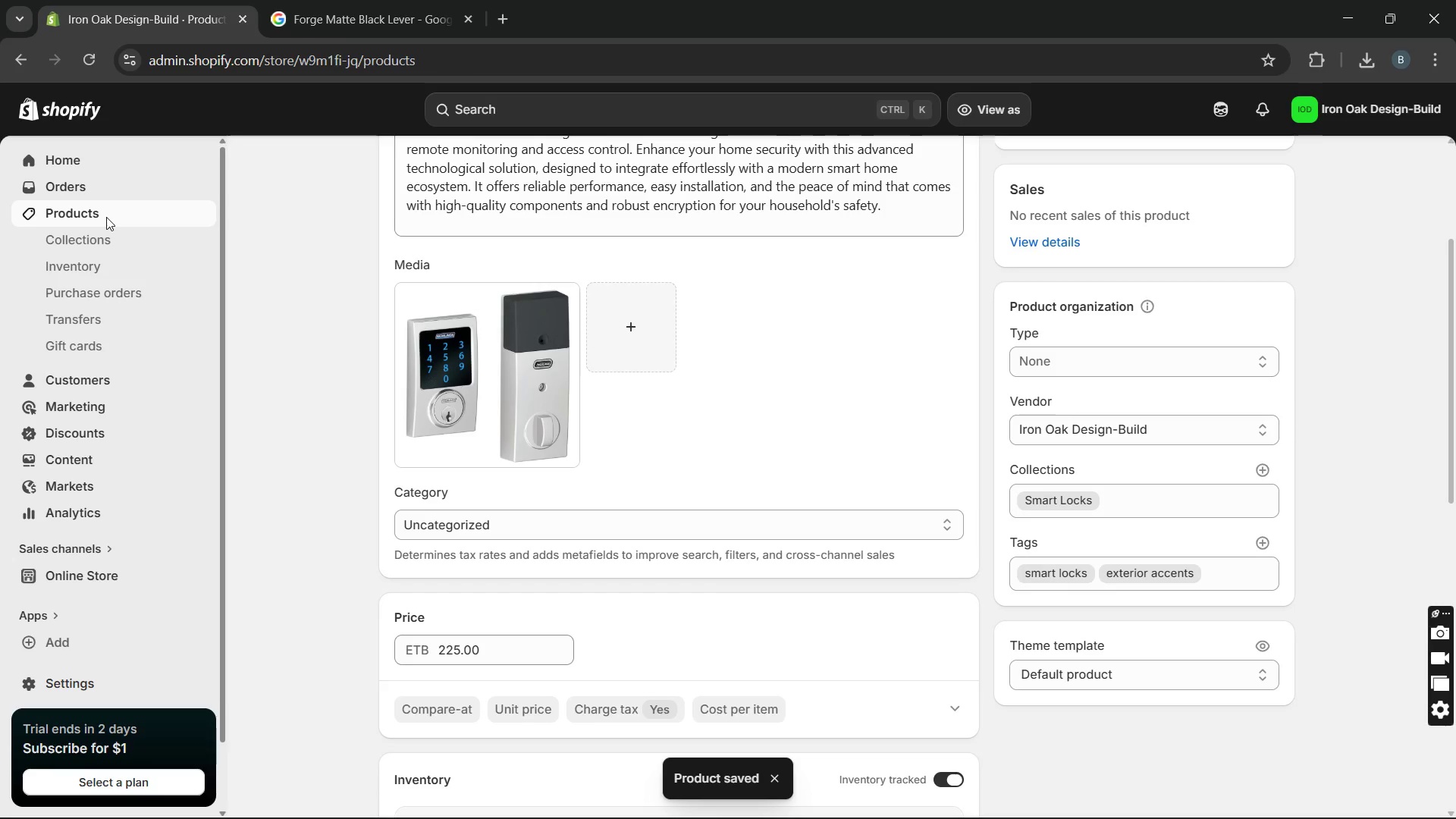 
left_click([392, 472])
 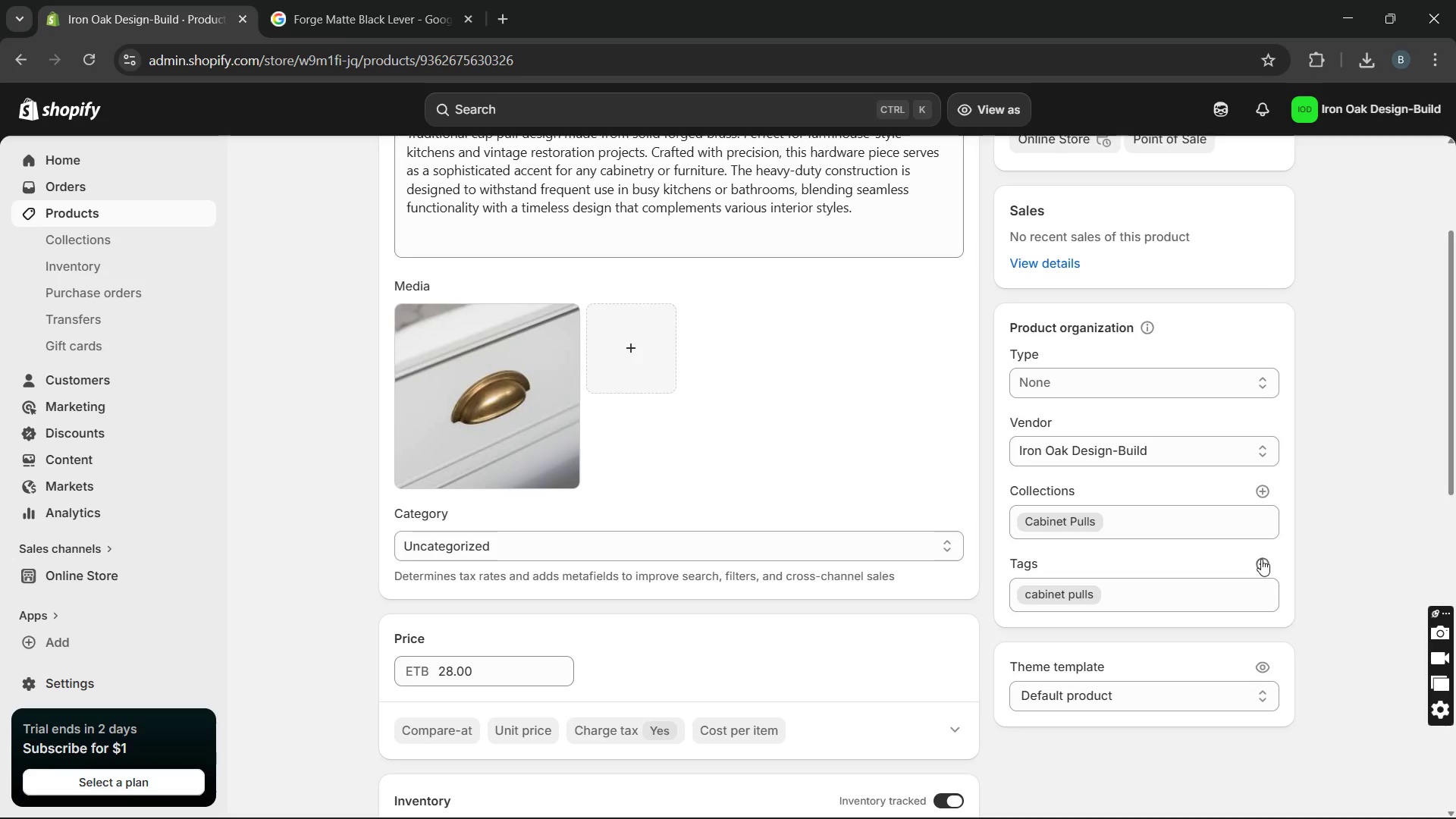 
wait(6.05)
 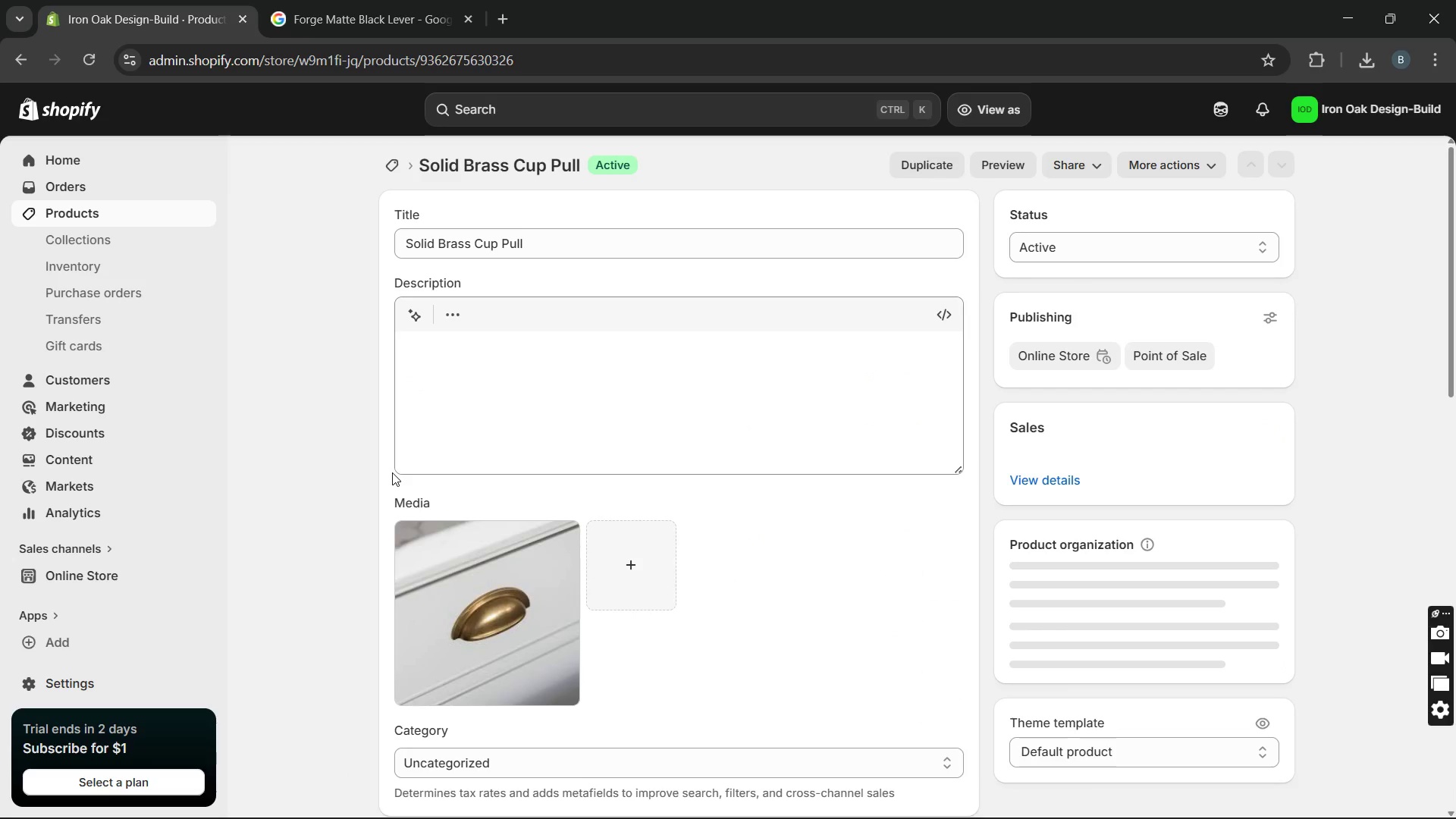 
left_click([1260, 560])
 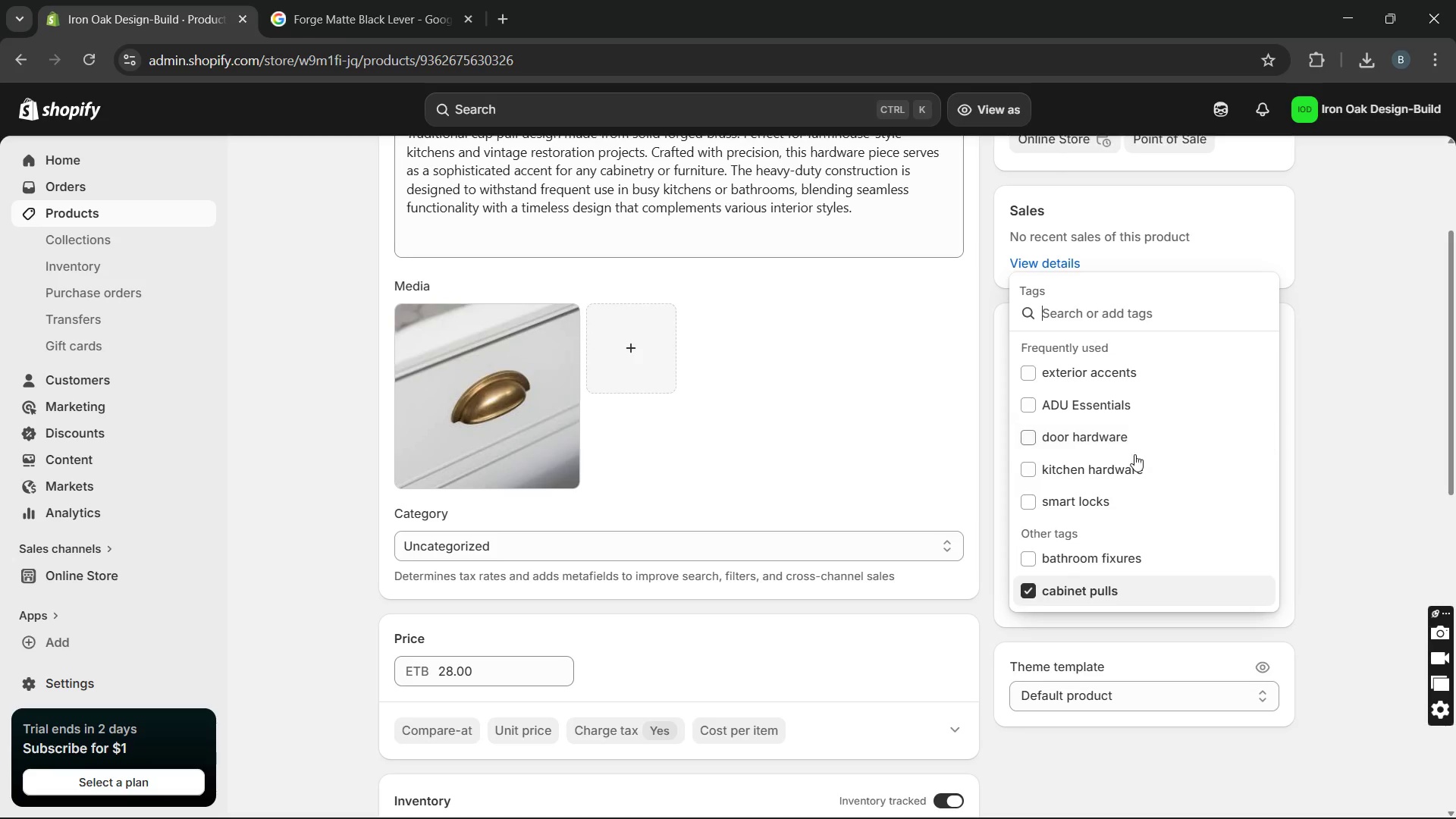 
left_click([1132, 459])
 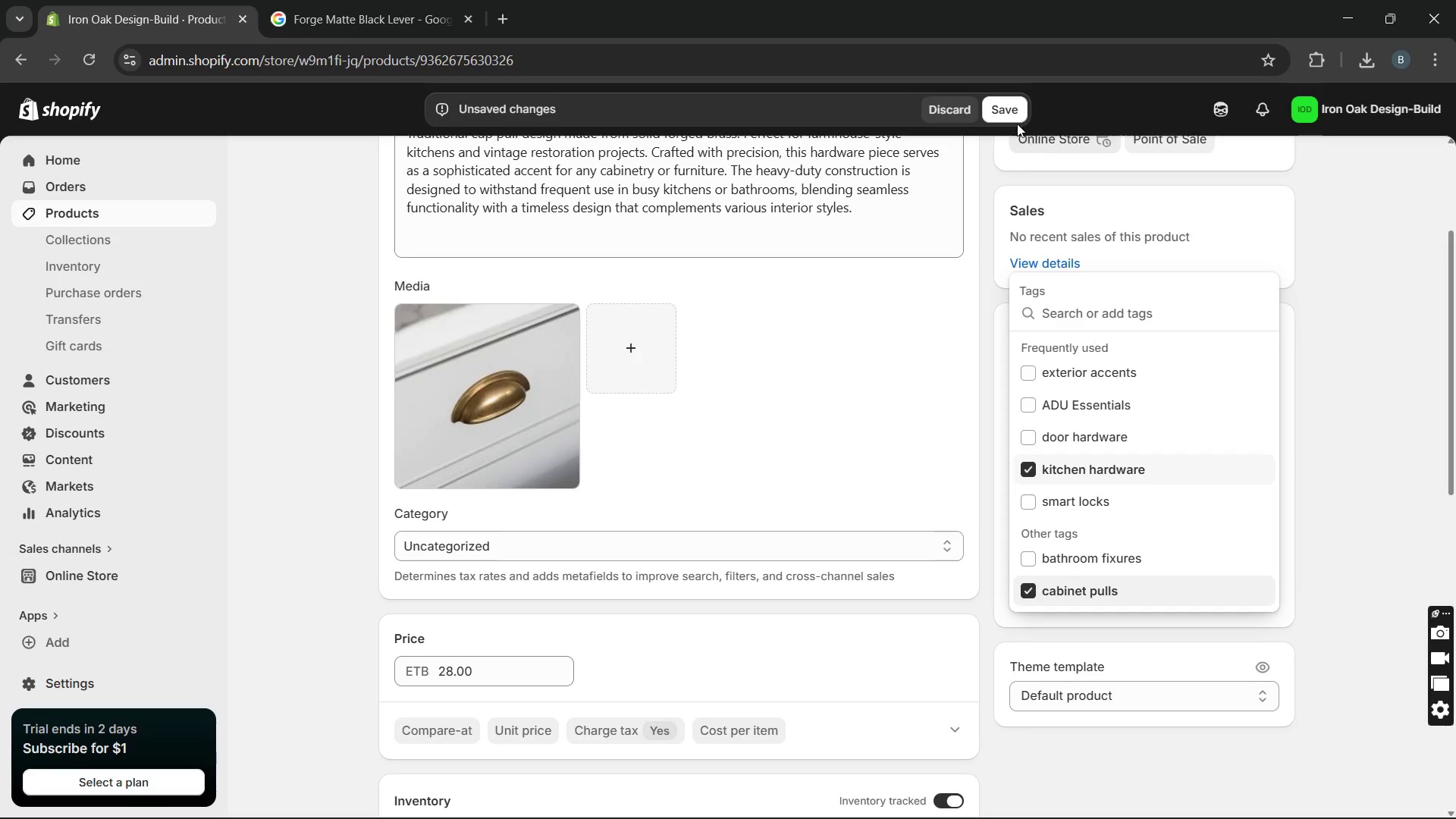 
left_click([1014, 119])
 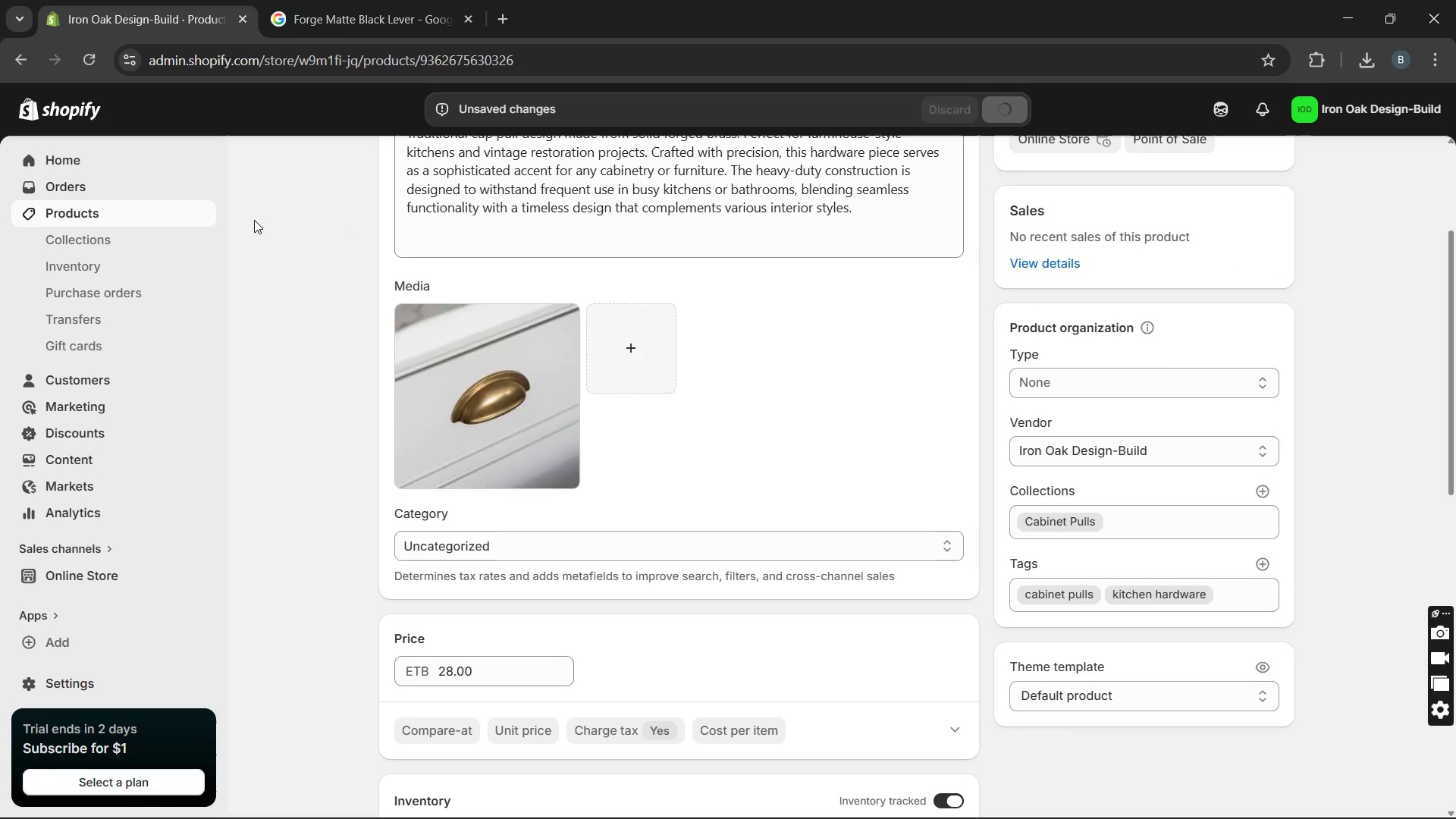 
left_click([170, 204])
 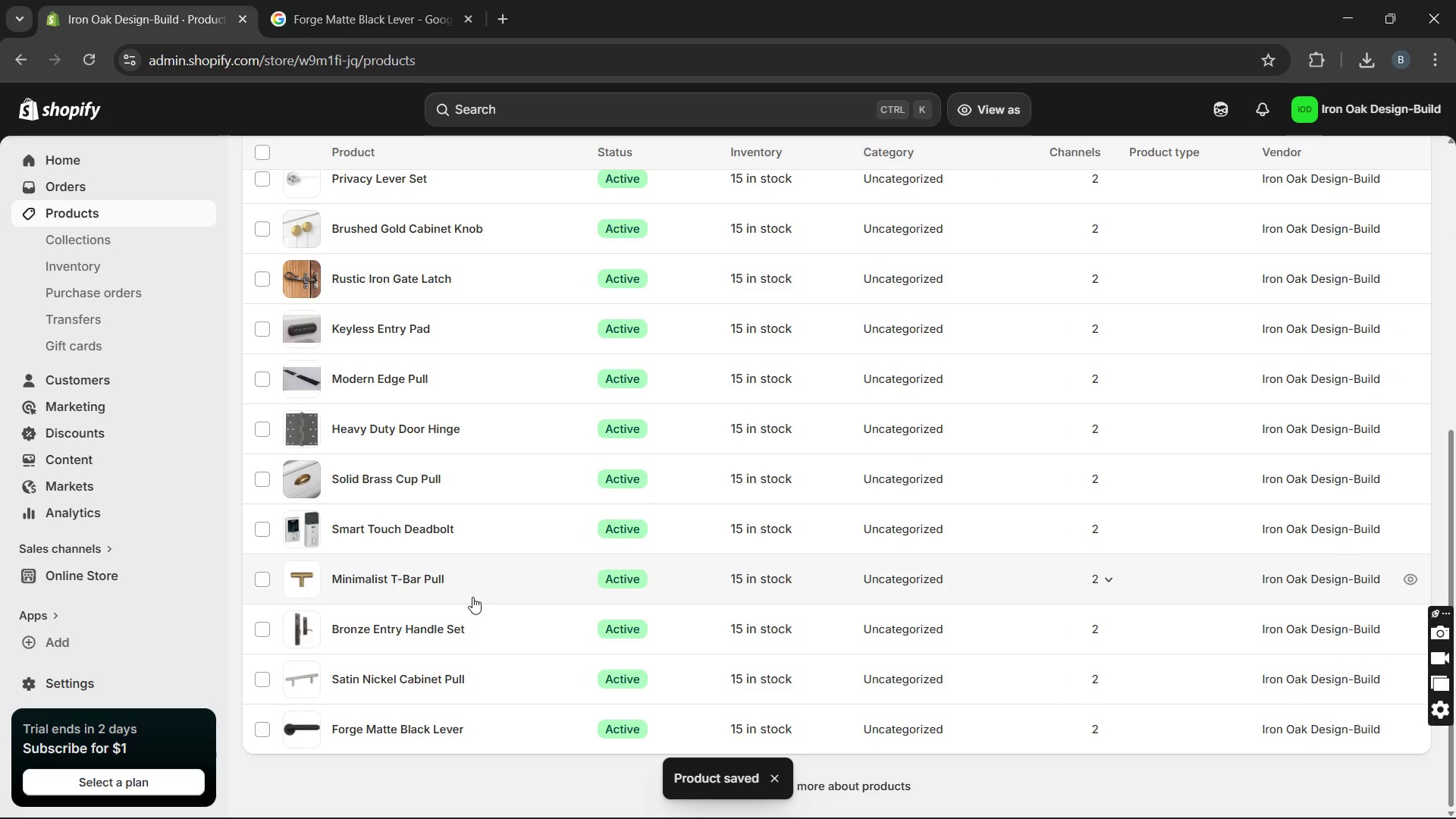 
wait(9.55)
 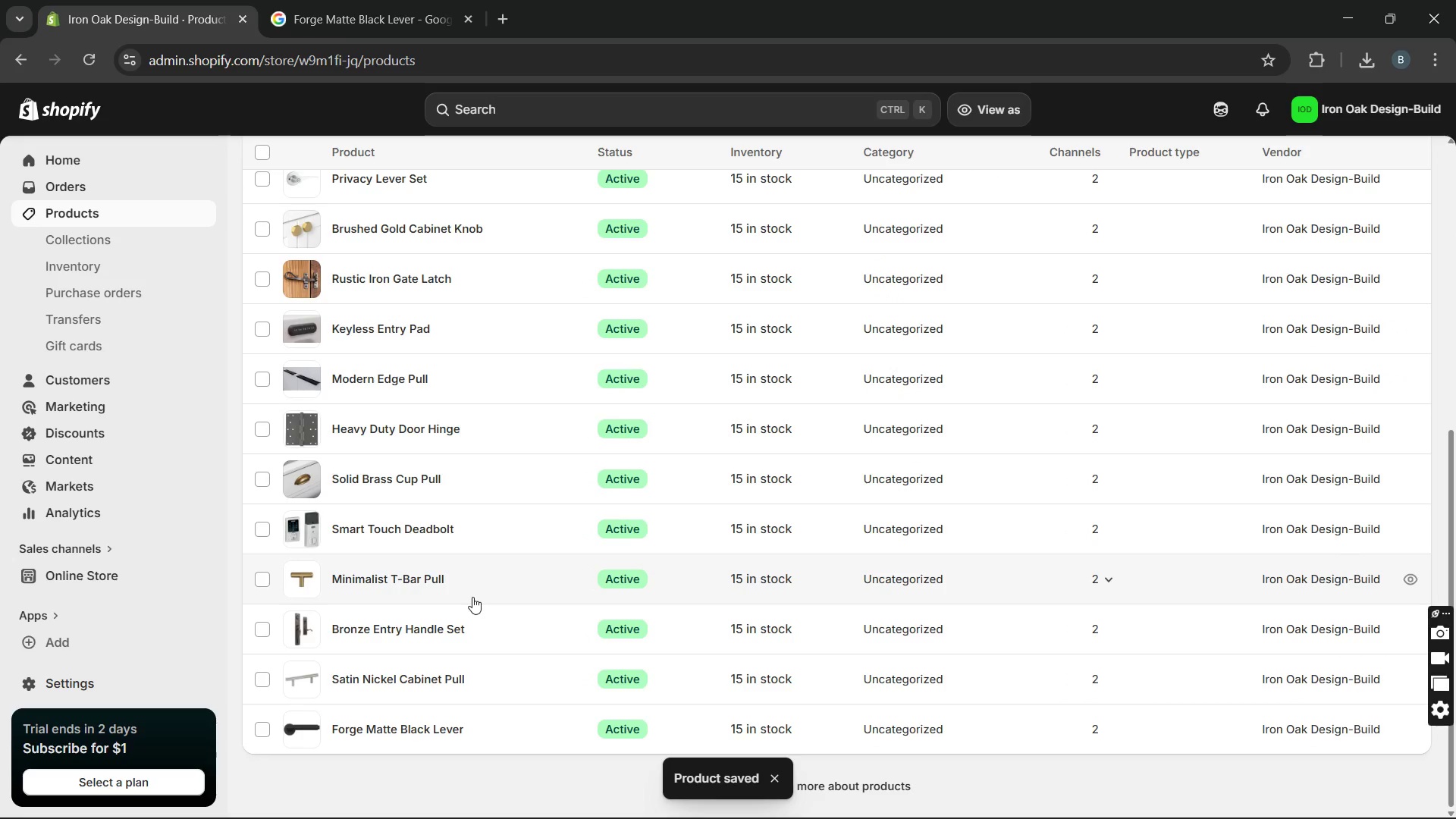 
left_click([395, 438])
 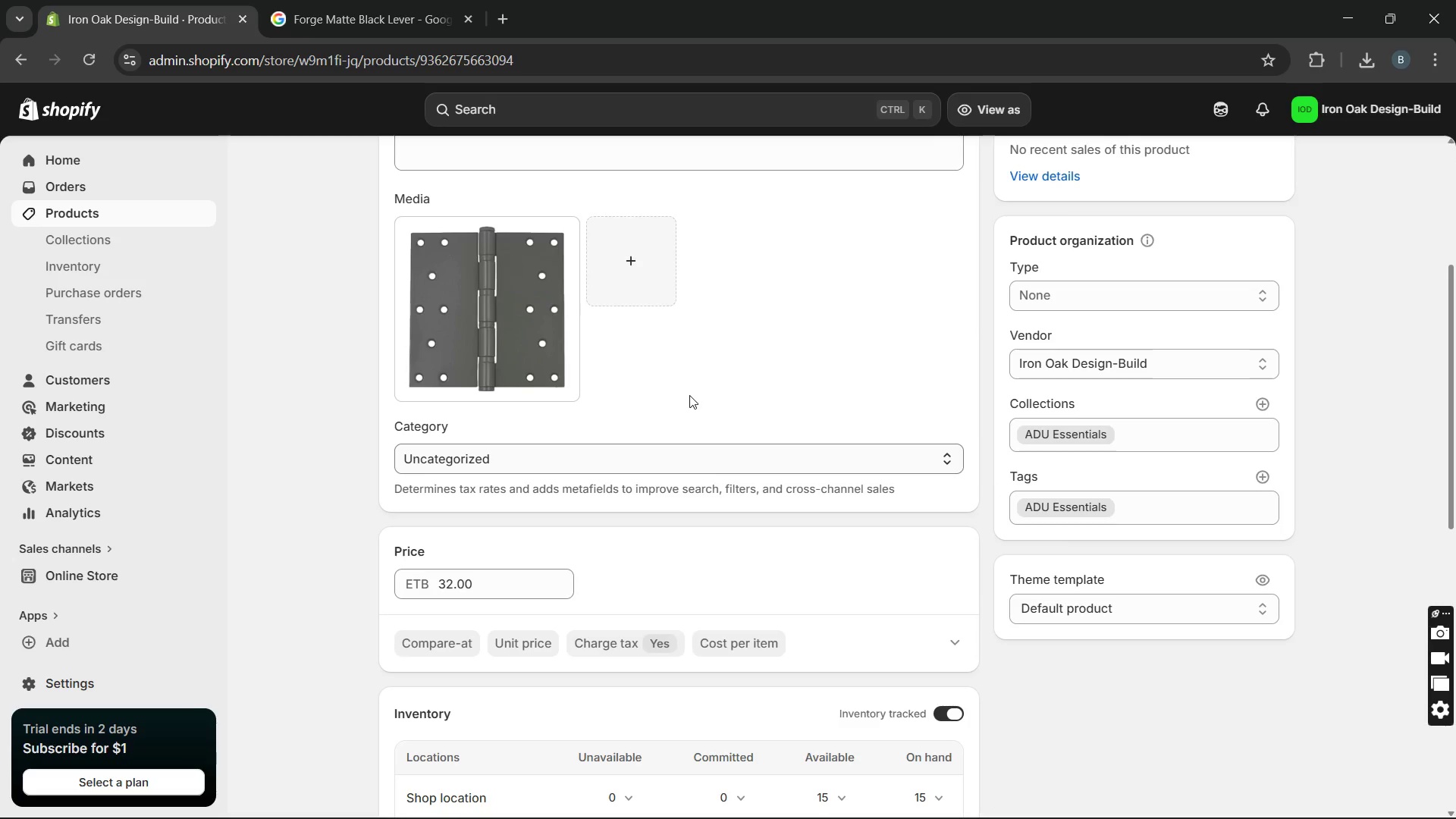 
wait(5.88)
 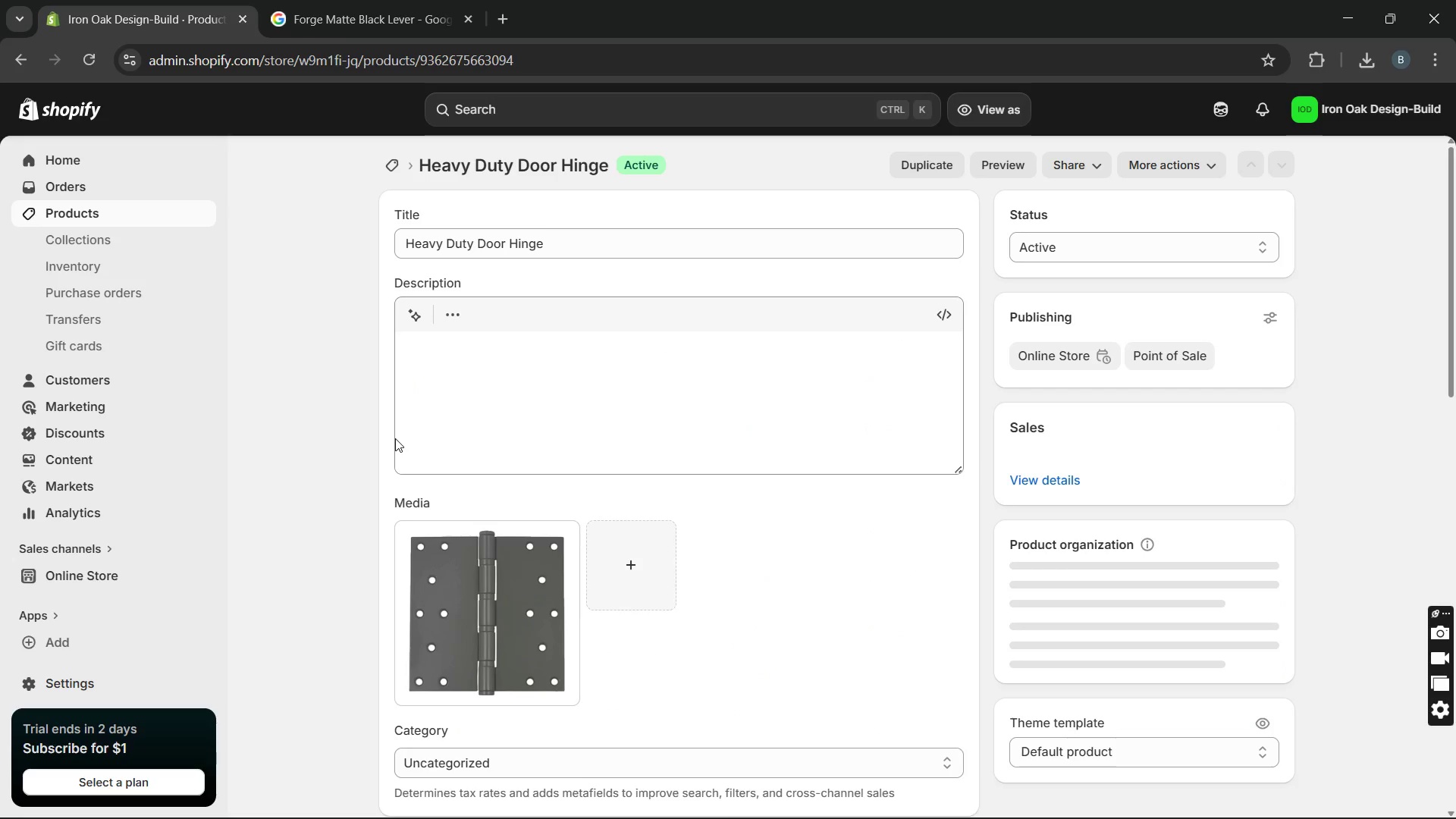 
left_click([200, 216])
 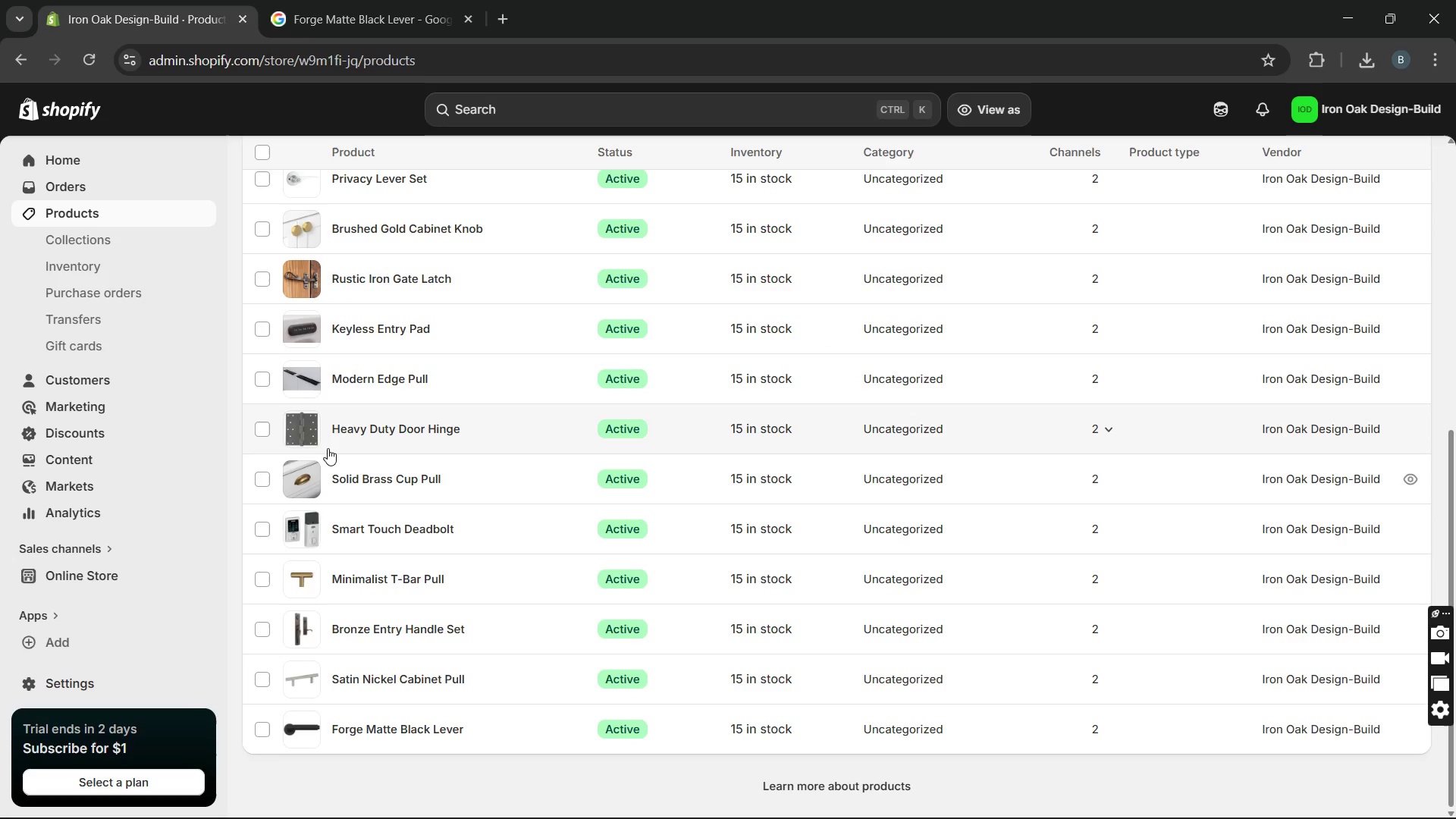 
wait(6.48)
 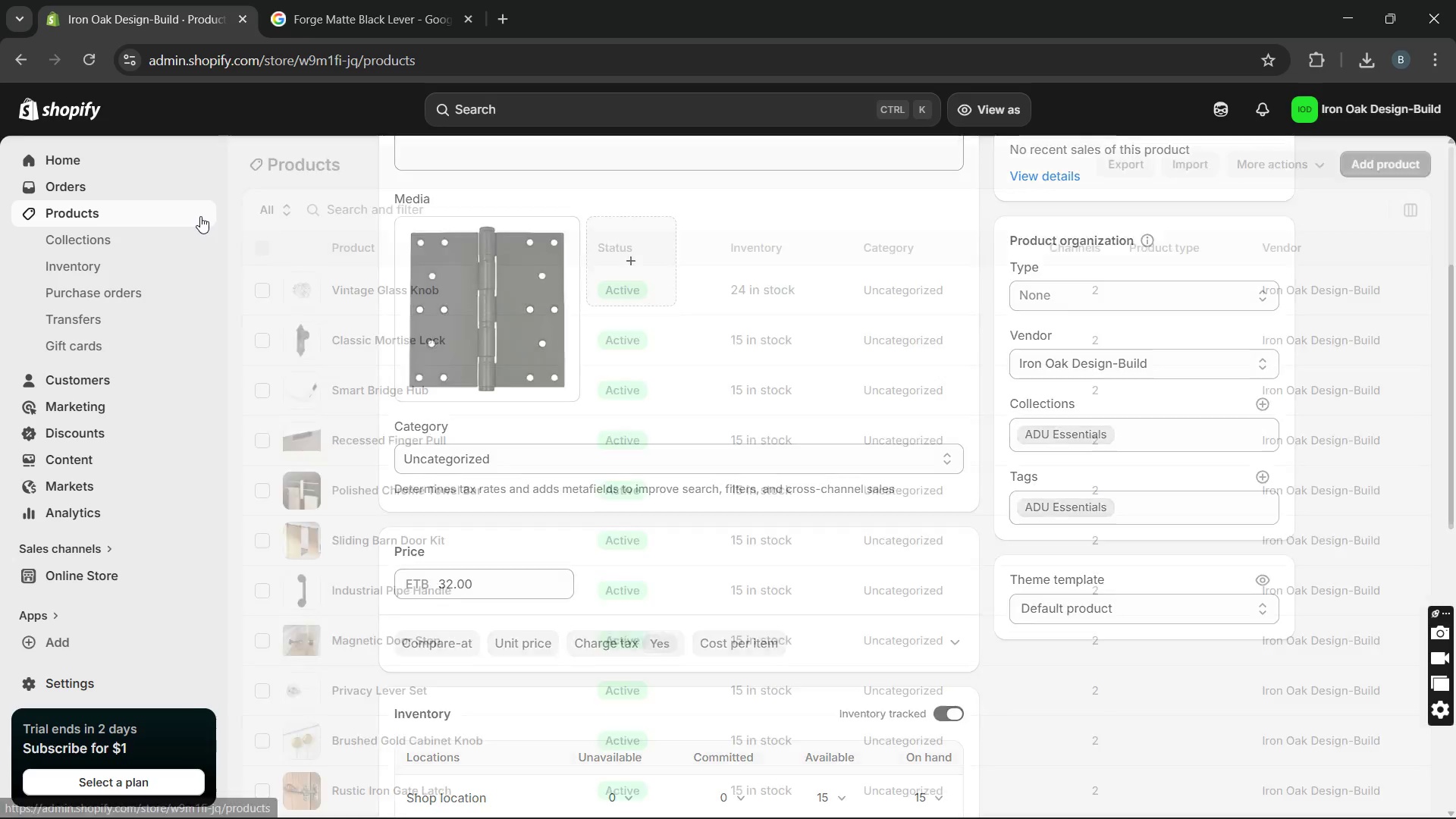 
left_click([137, 246])
 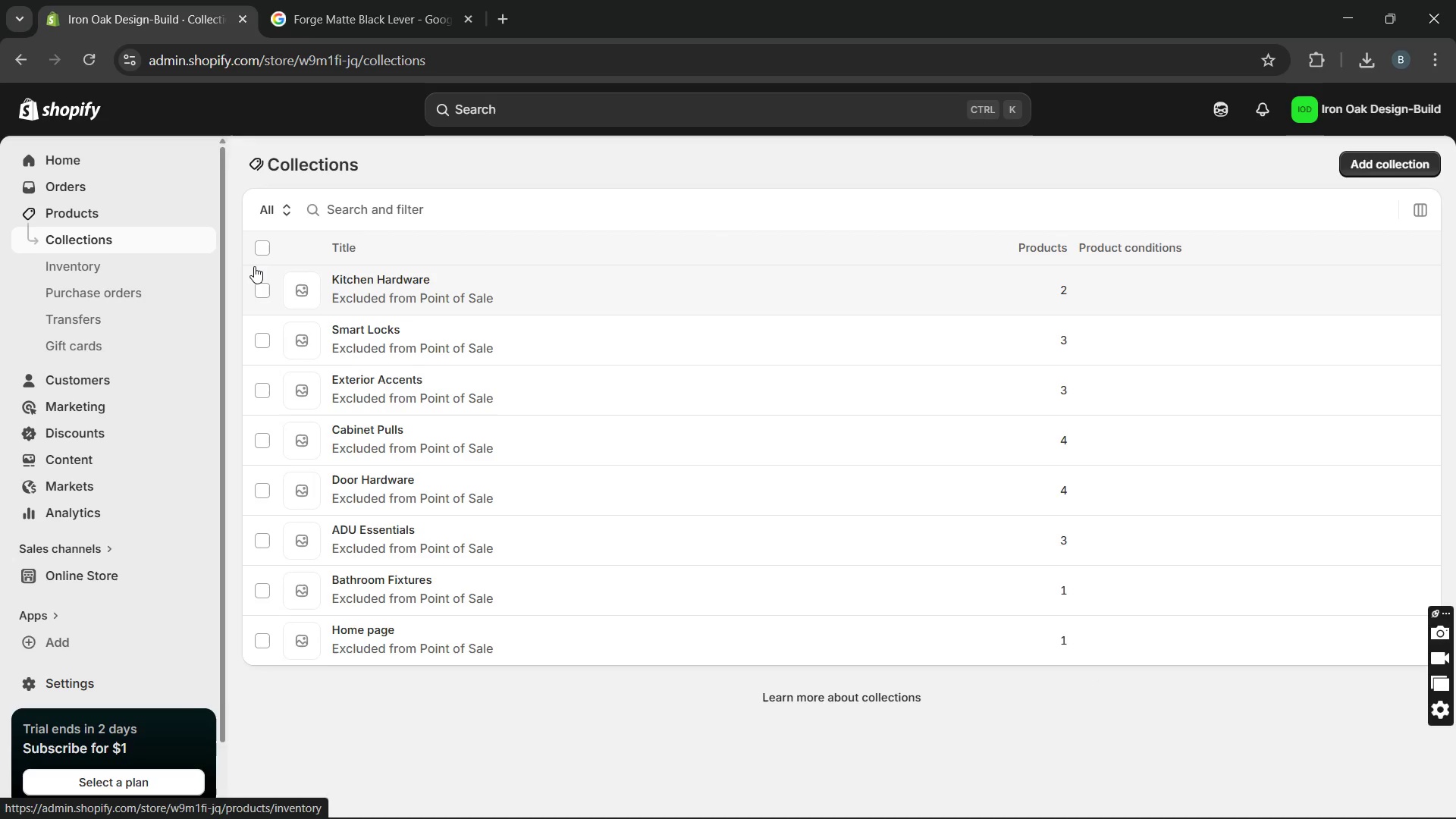 
wait(5.11)
 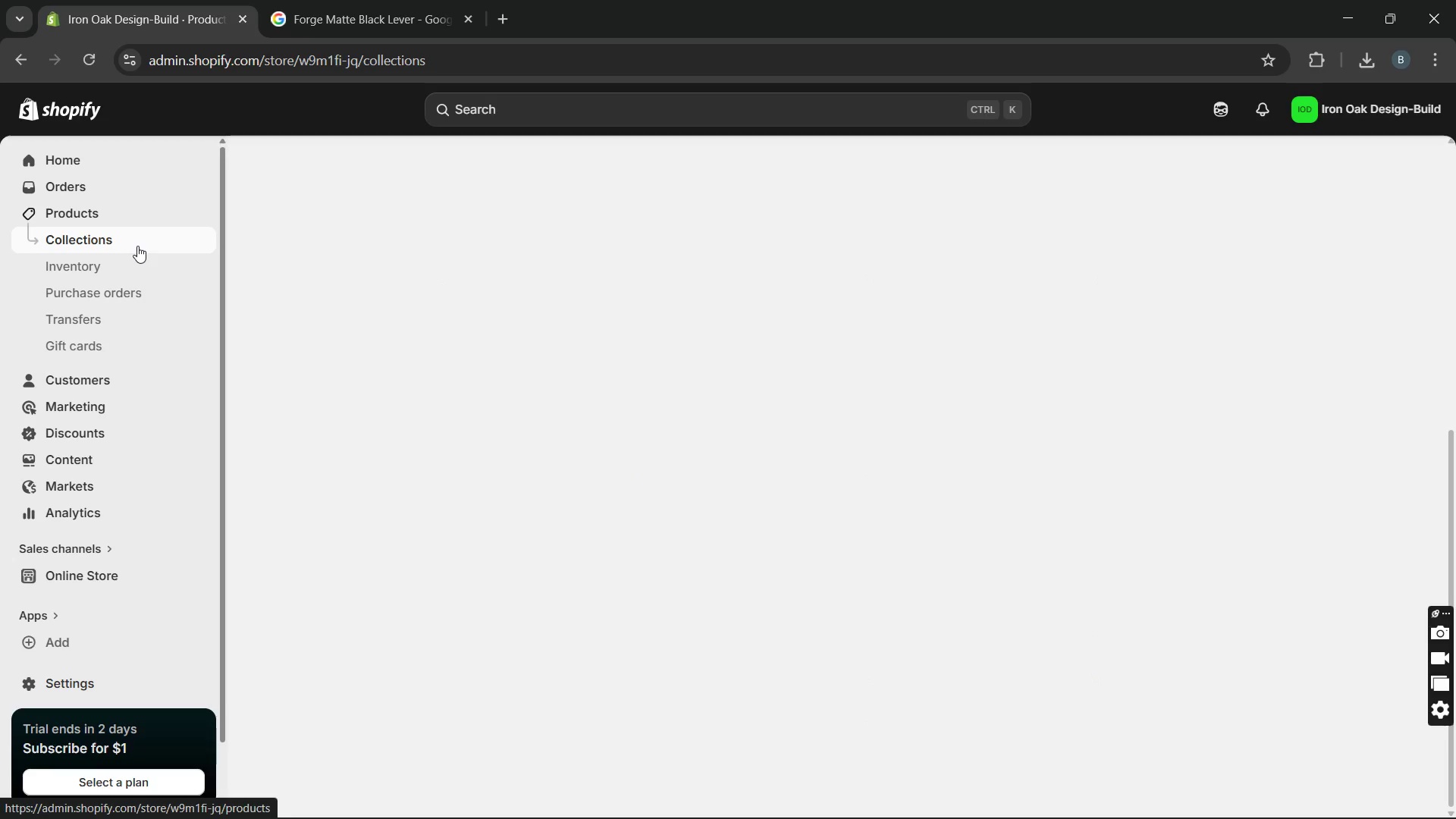 
left_click([259, 253])
 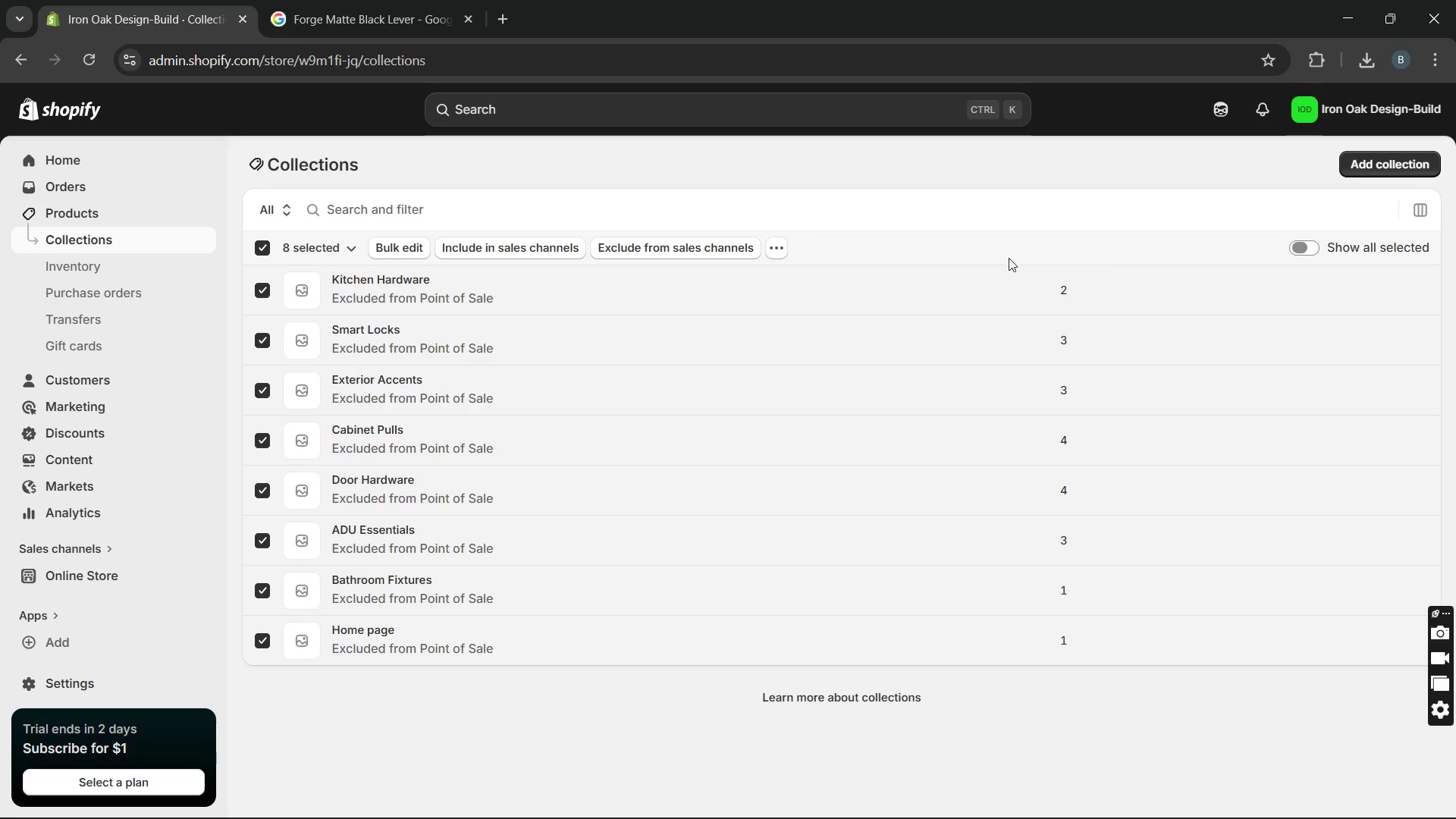 
left_click([773, 246])
 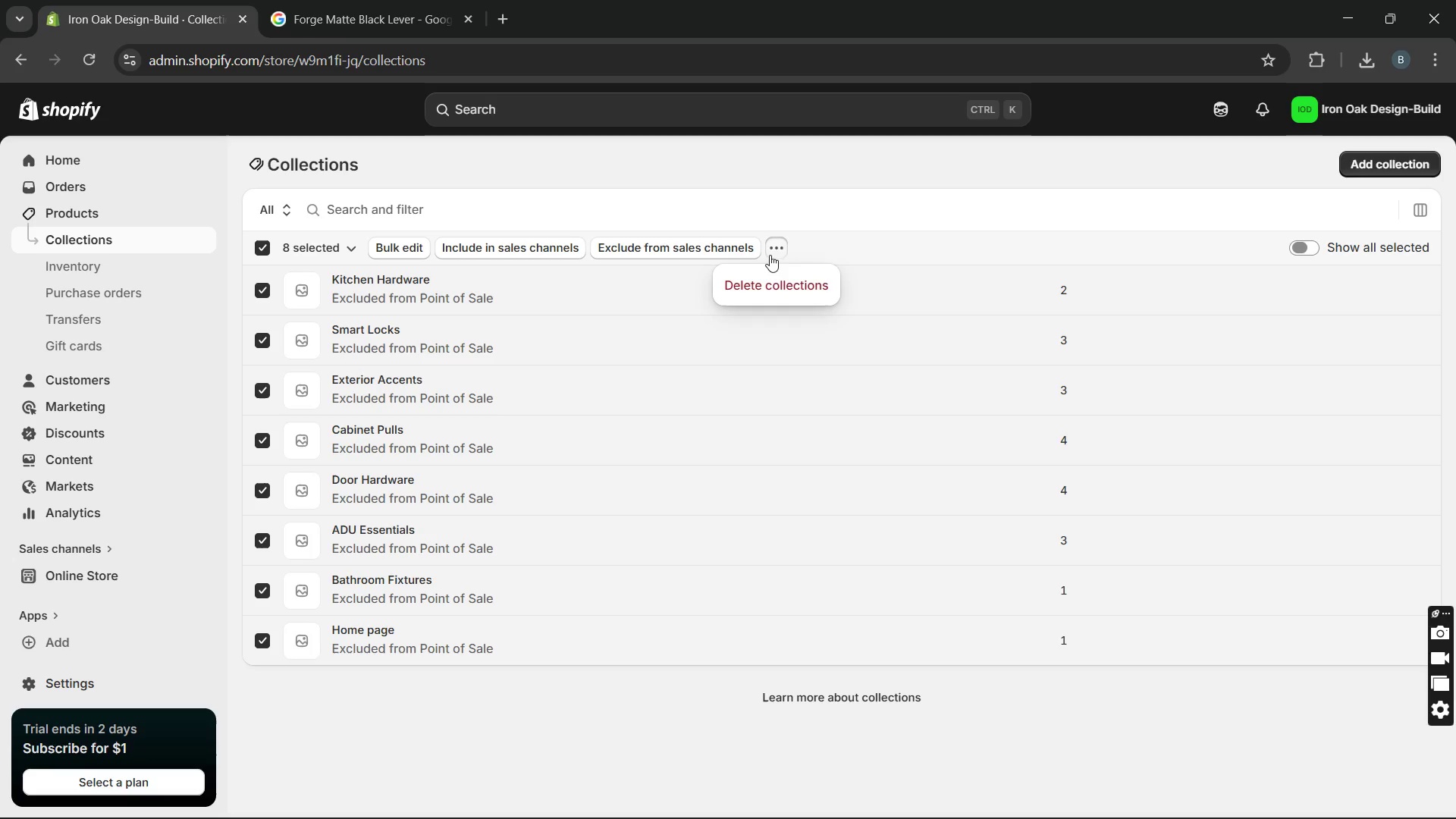 
left_click([767, 277])
 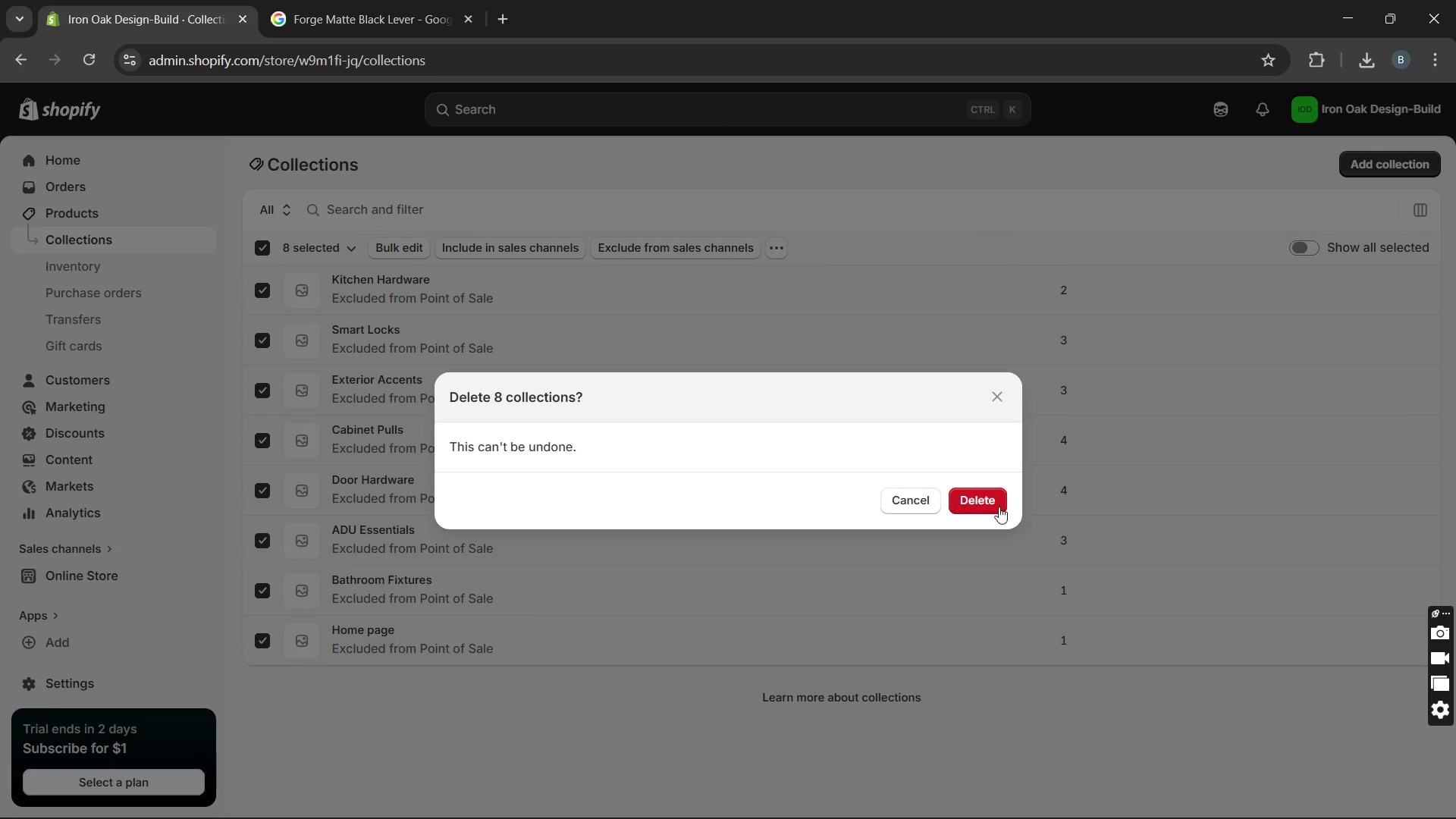 
left_click([996, 507])
 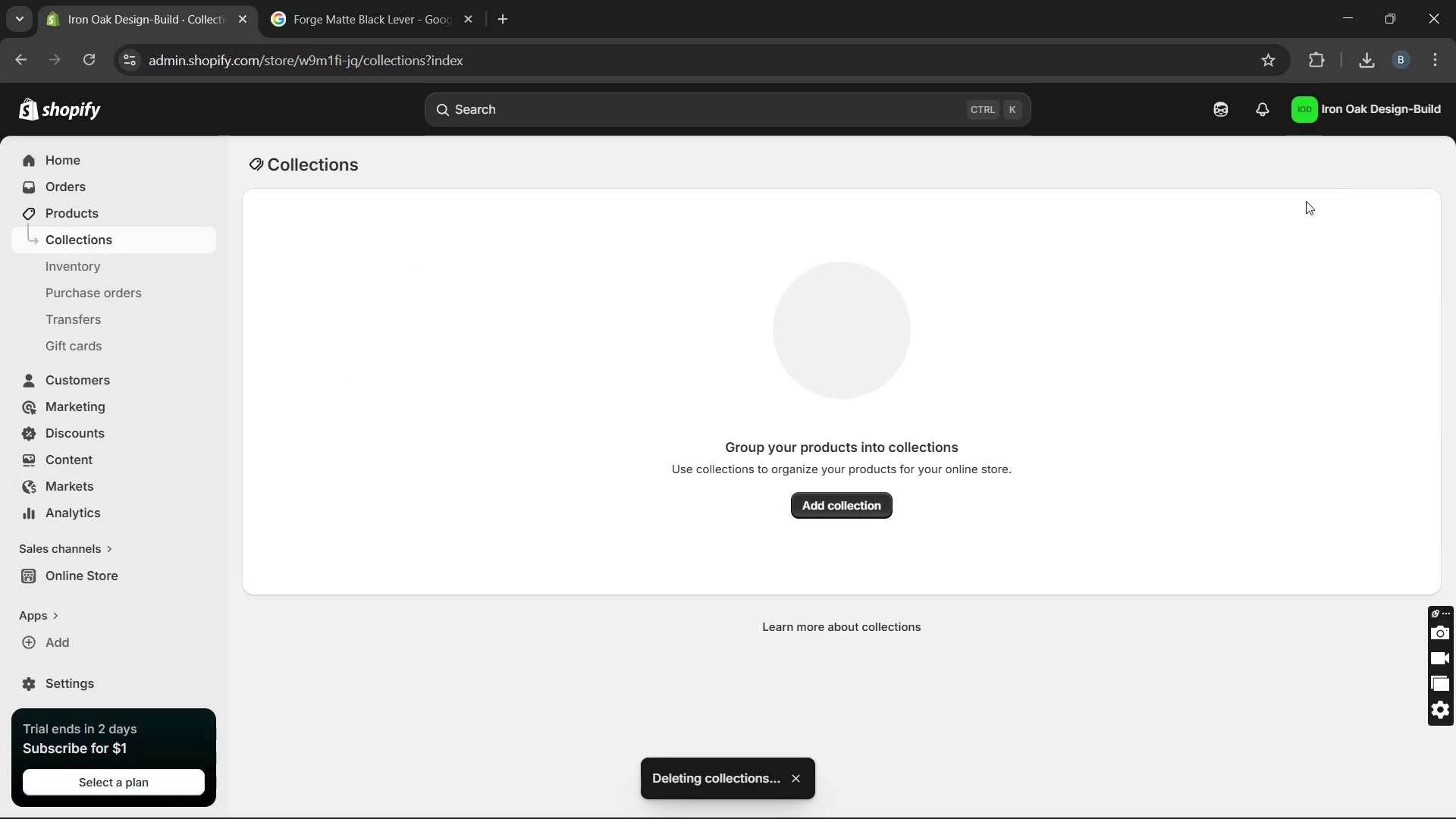 
wait(5.95)
 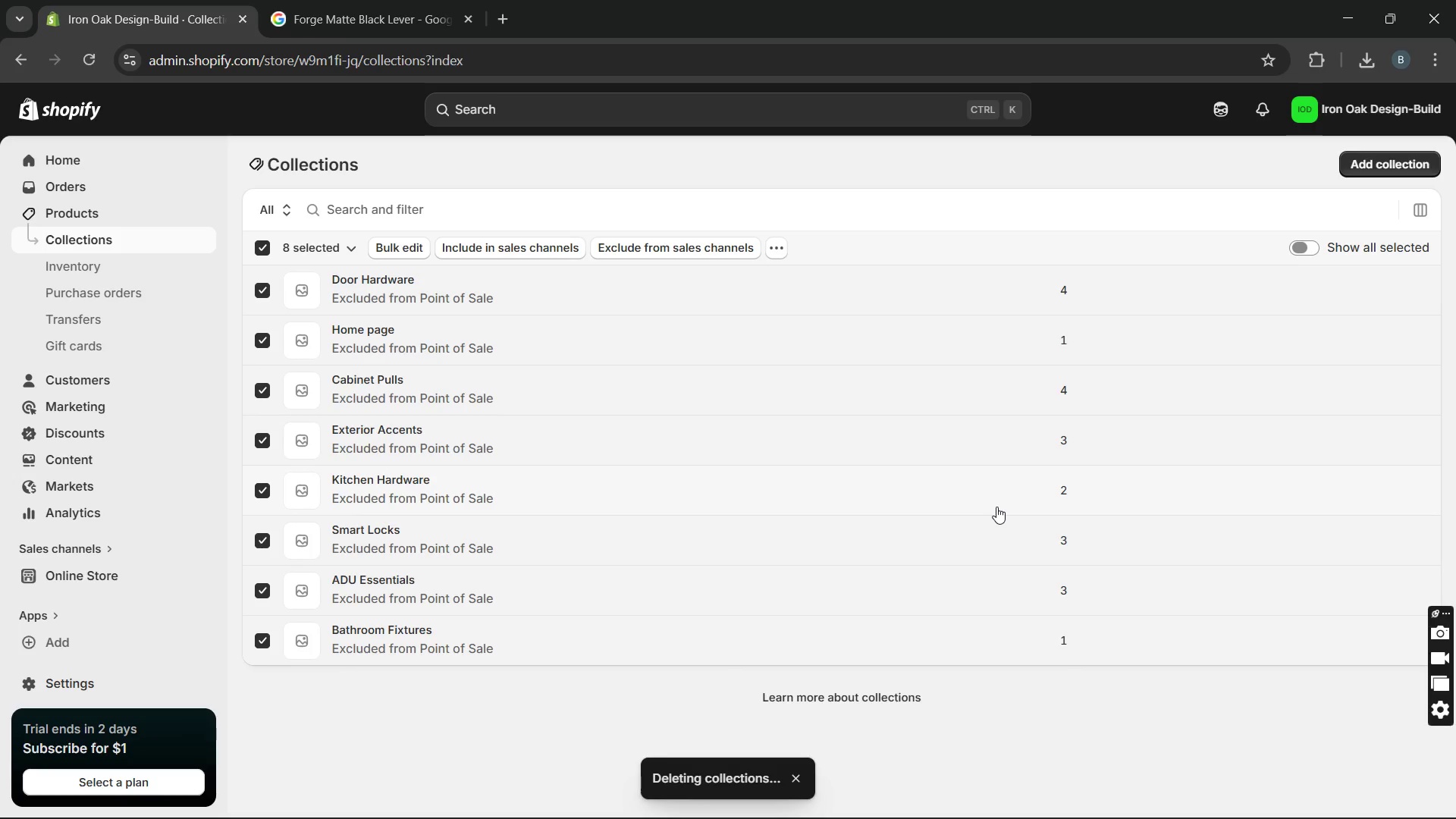 
left_click([858, 497])
 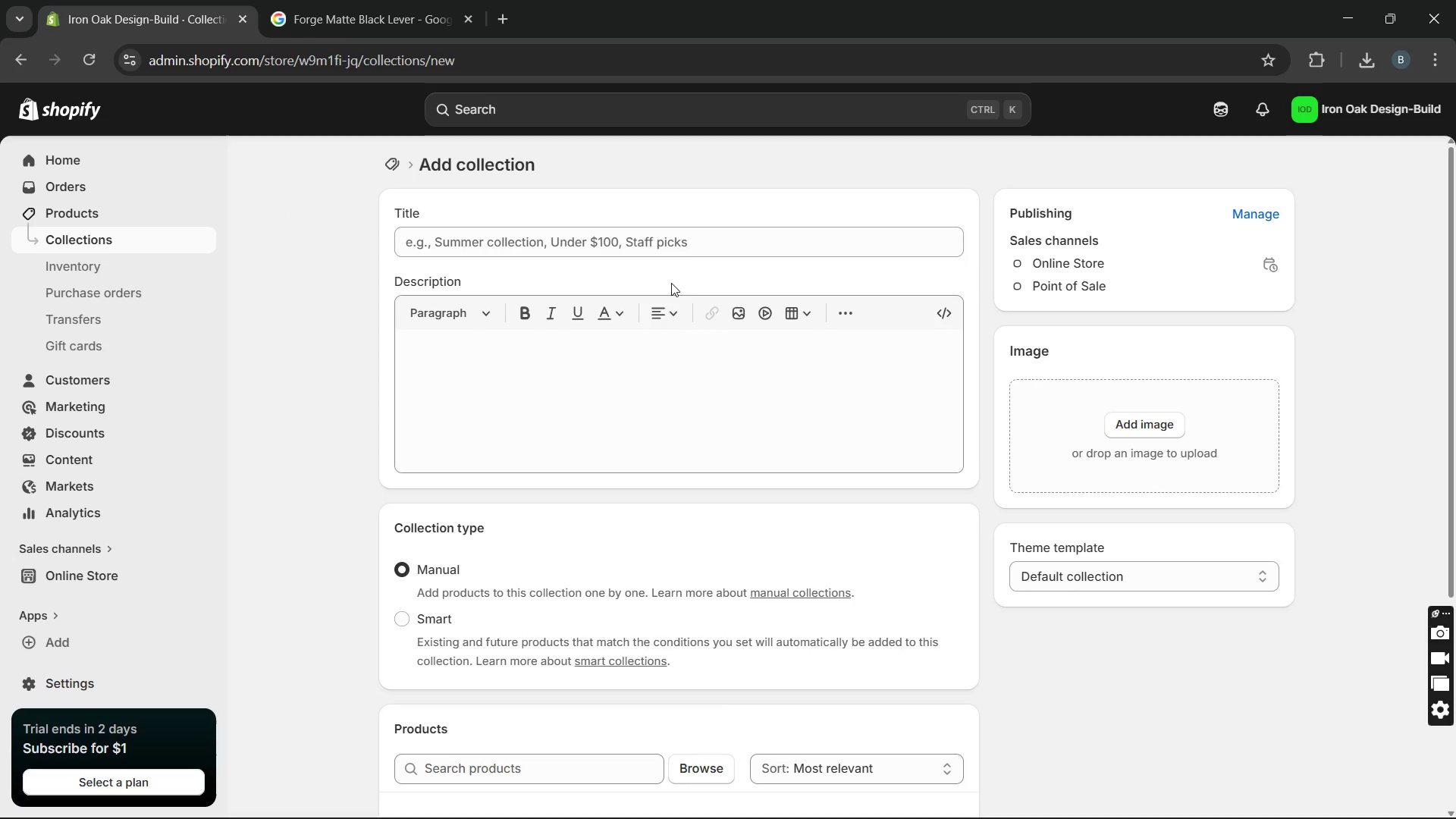 
left_click([665, 241])
 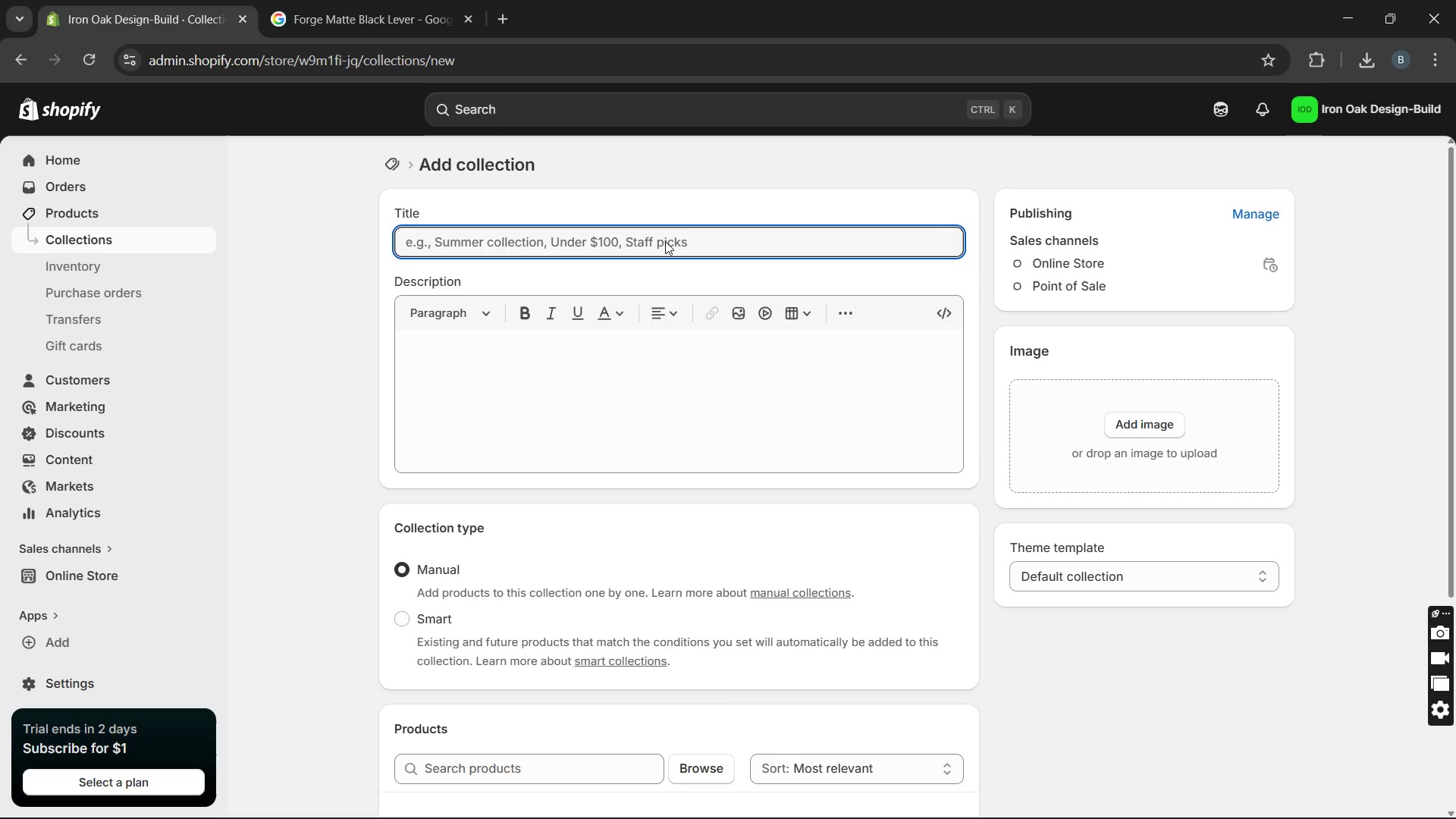 
key(CapsLock)
 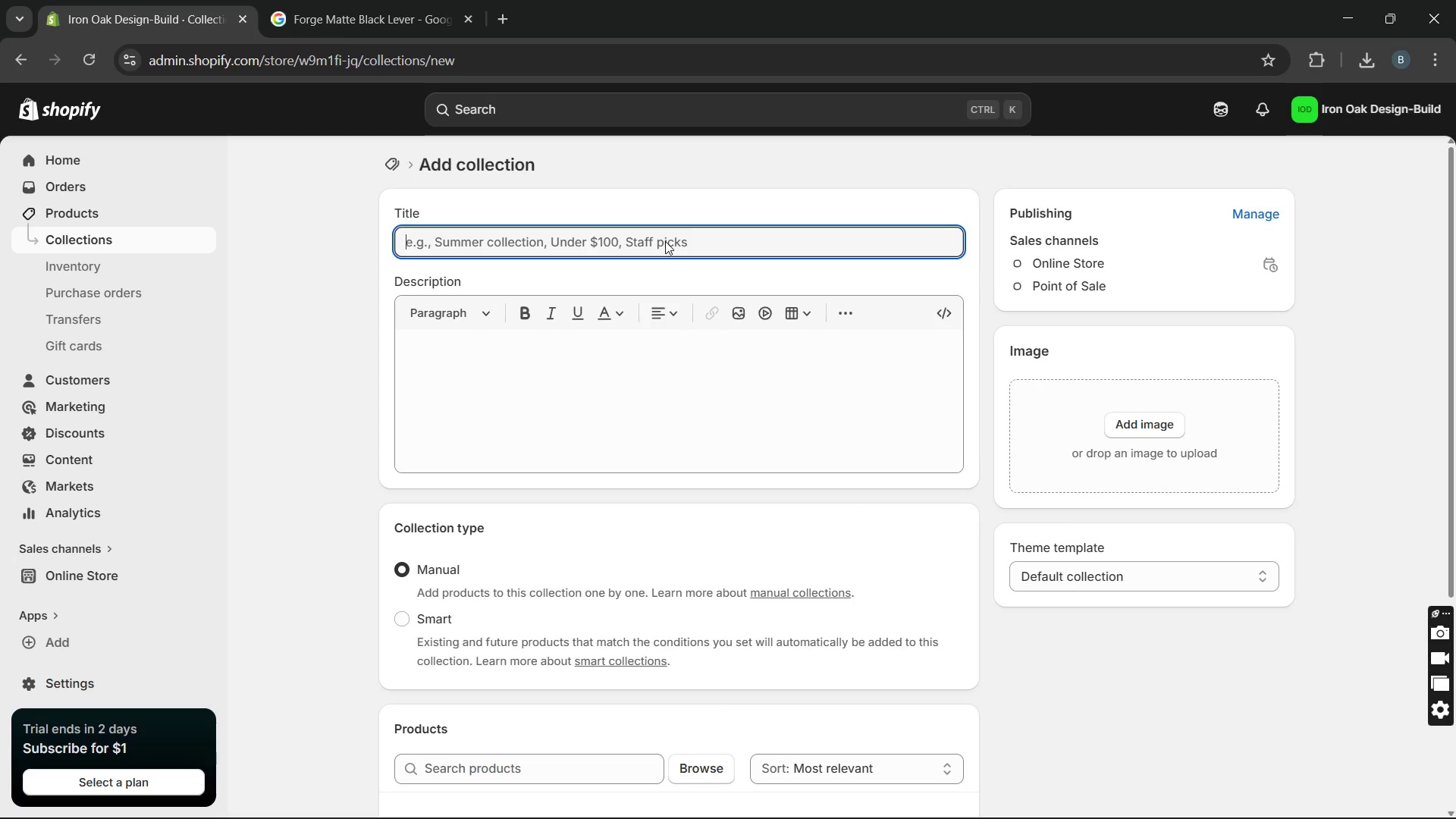 
key(D)
 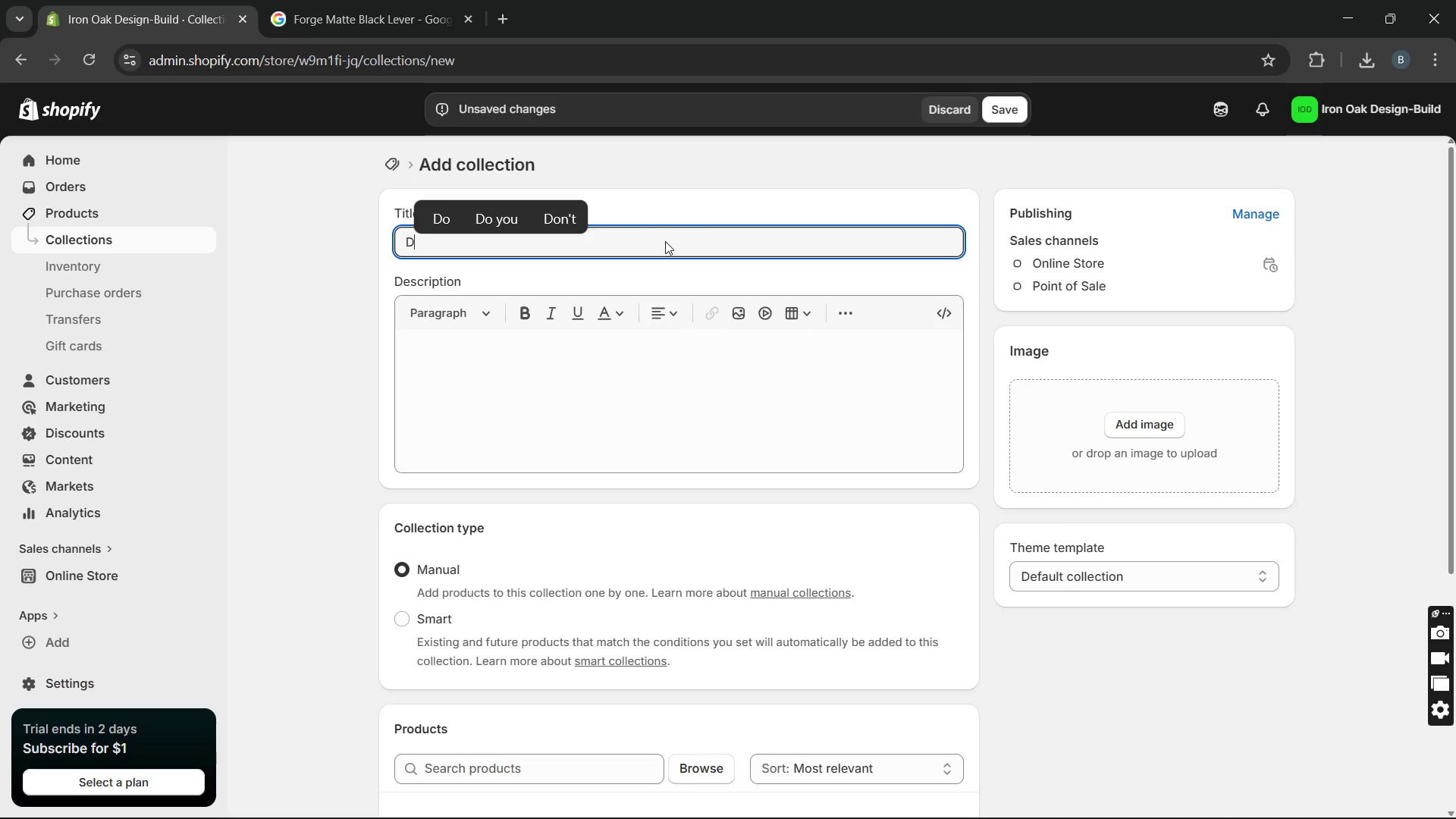 
key(ArrowLeft)
 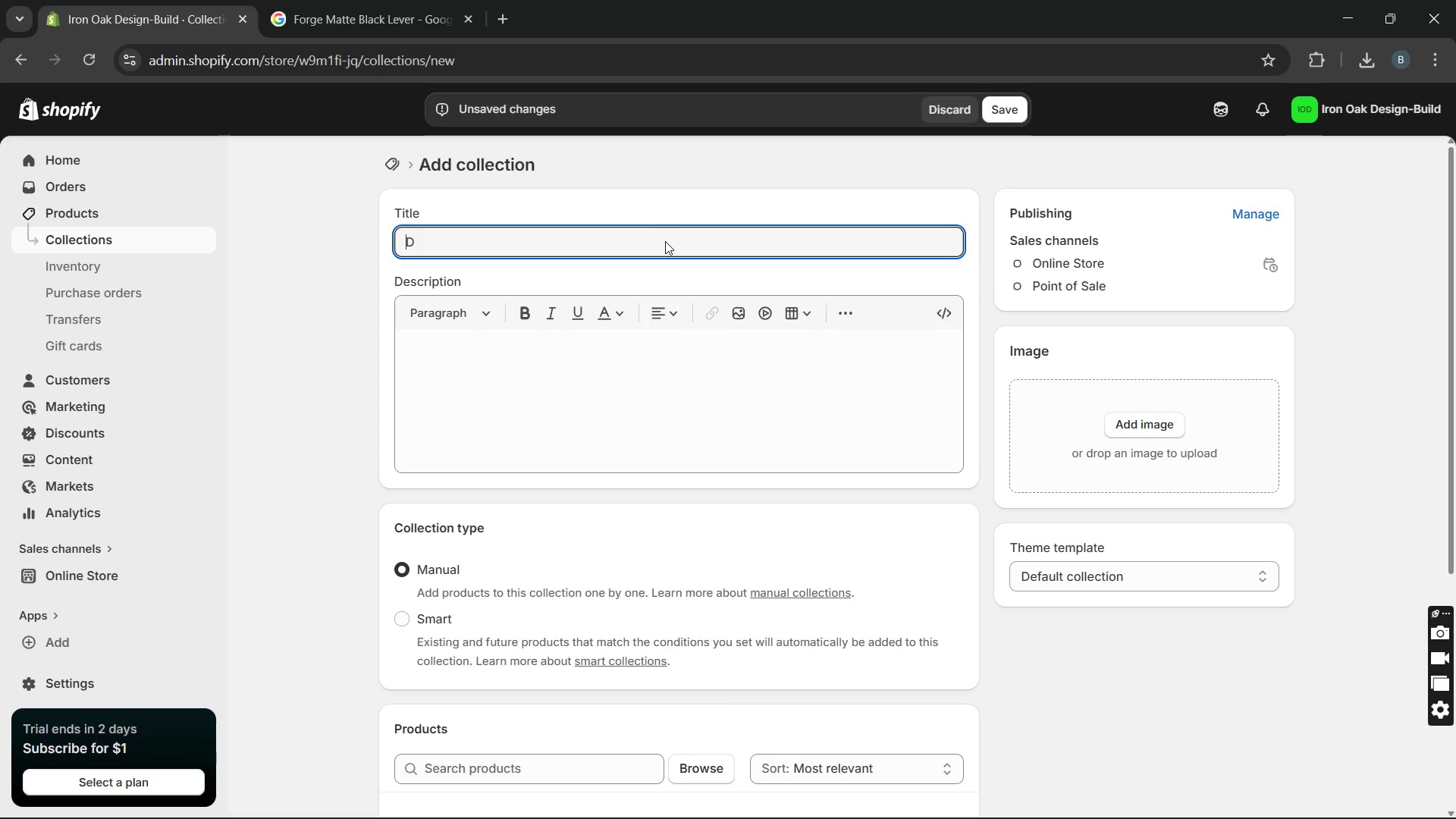 
type(AU Essential)
 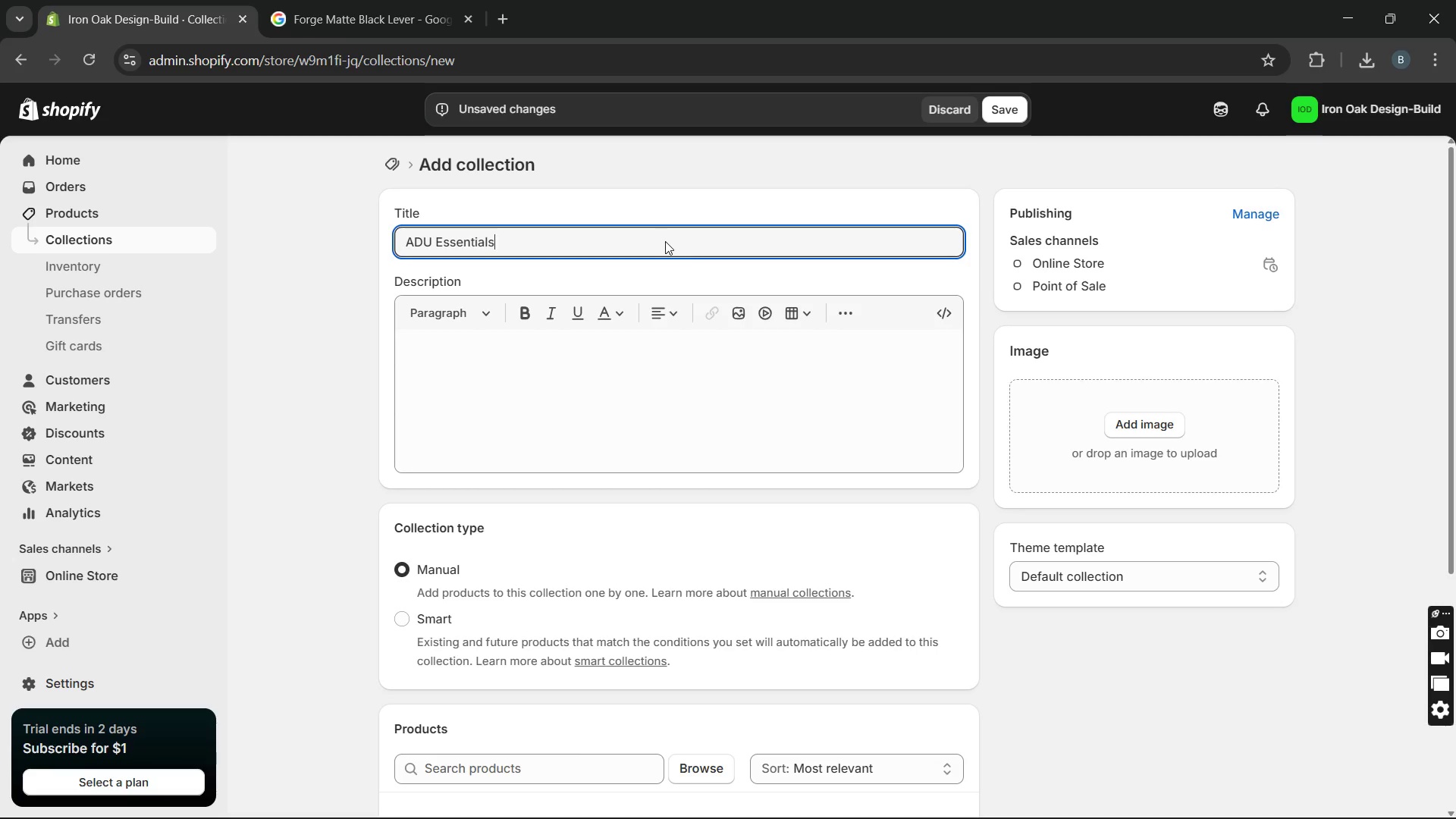 
hold_key(key=ArrowRight, duration=0.31)
 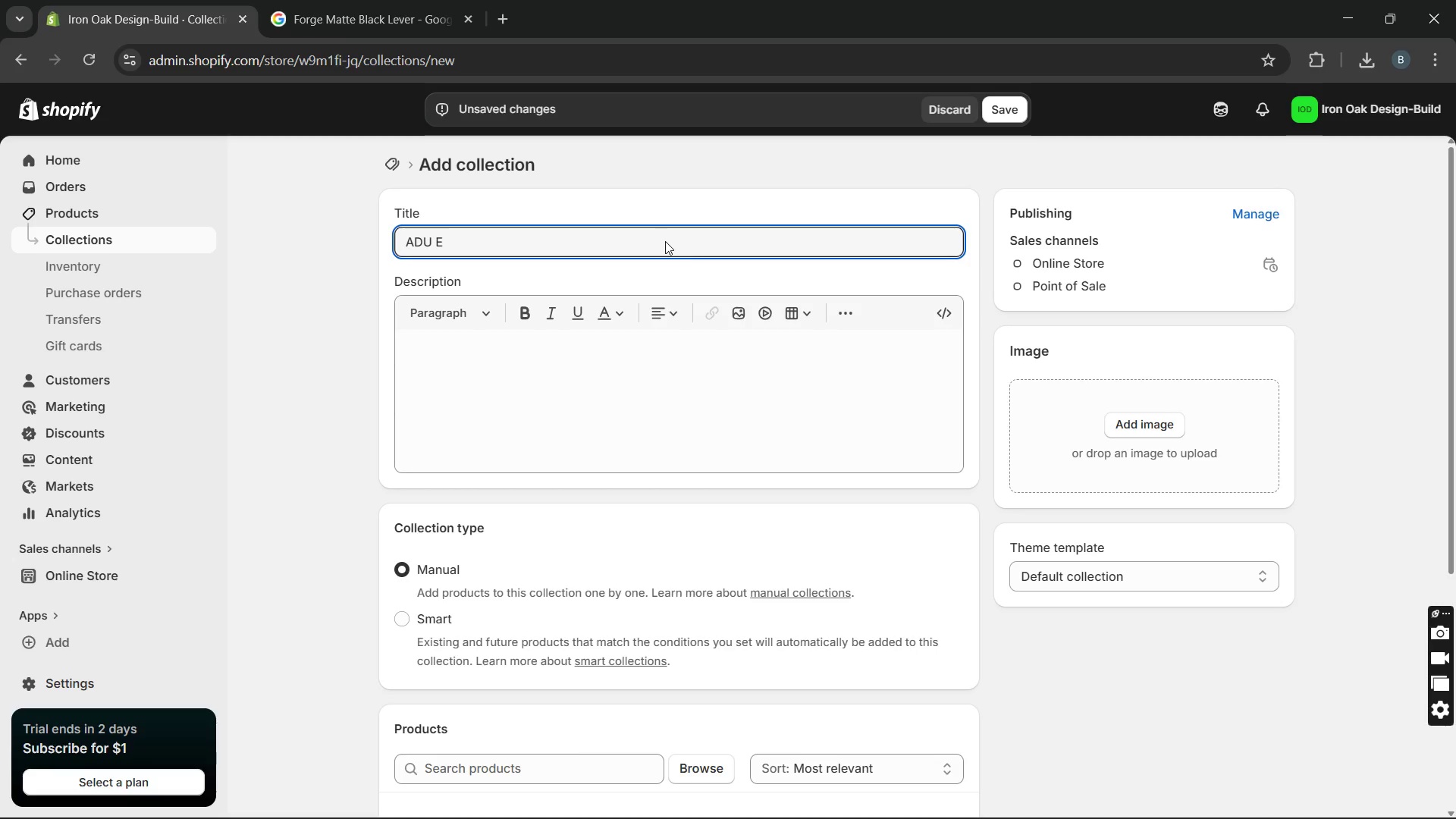 
hold_key(key=S, duration=0.33)
 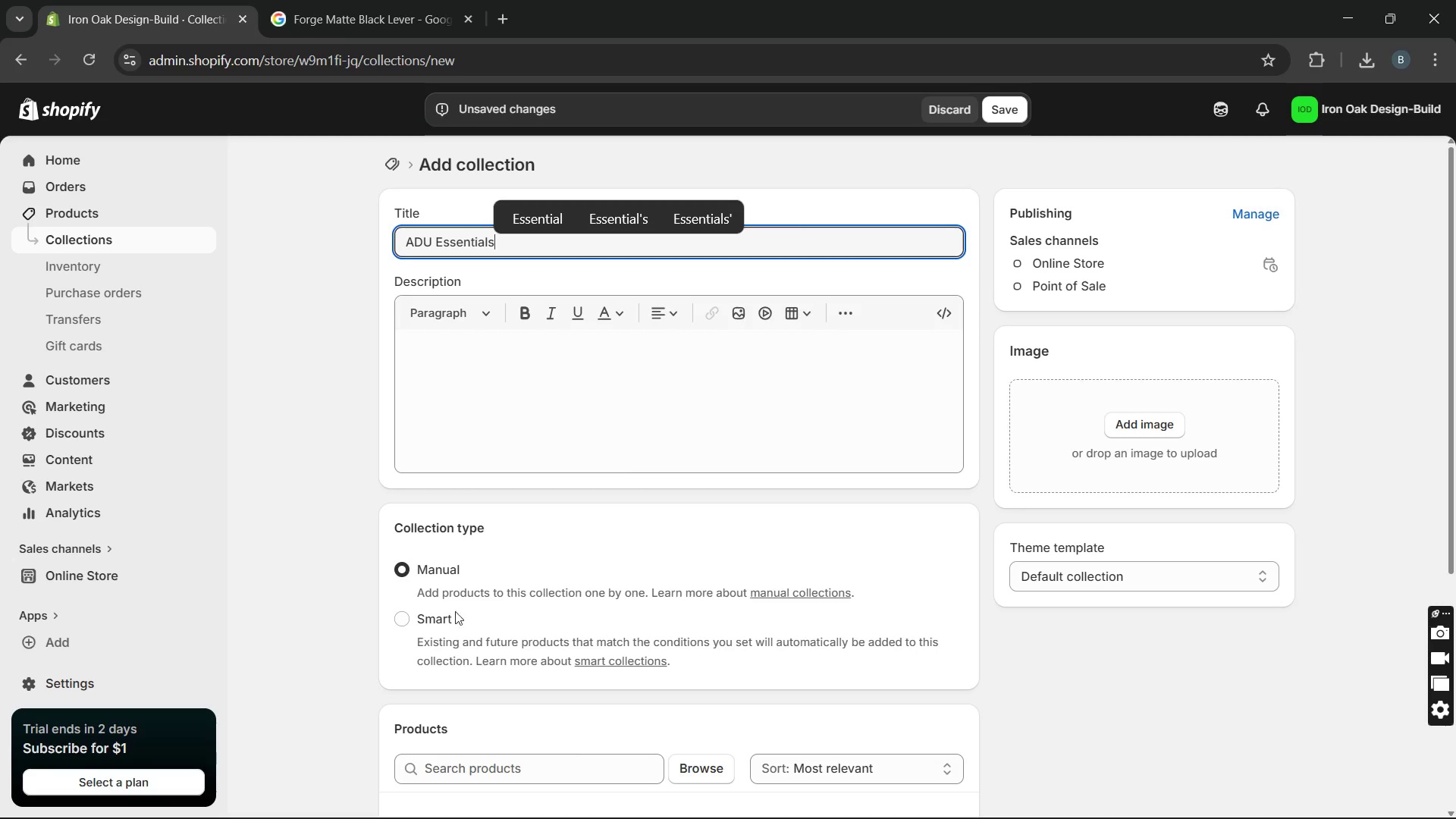 
left_click([448, 611])
 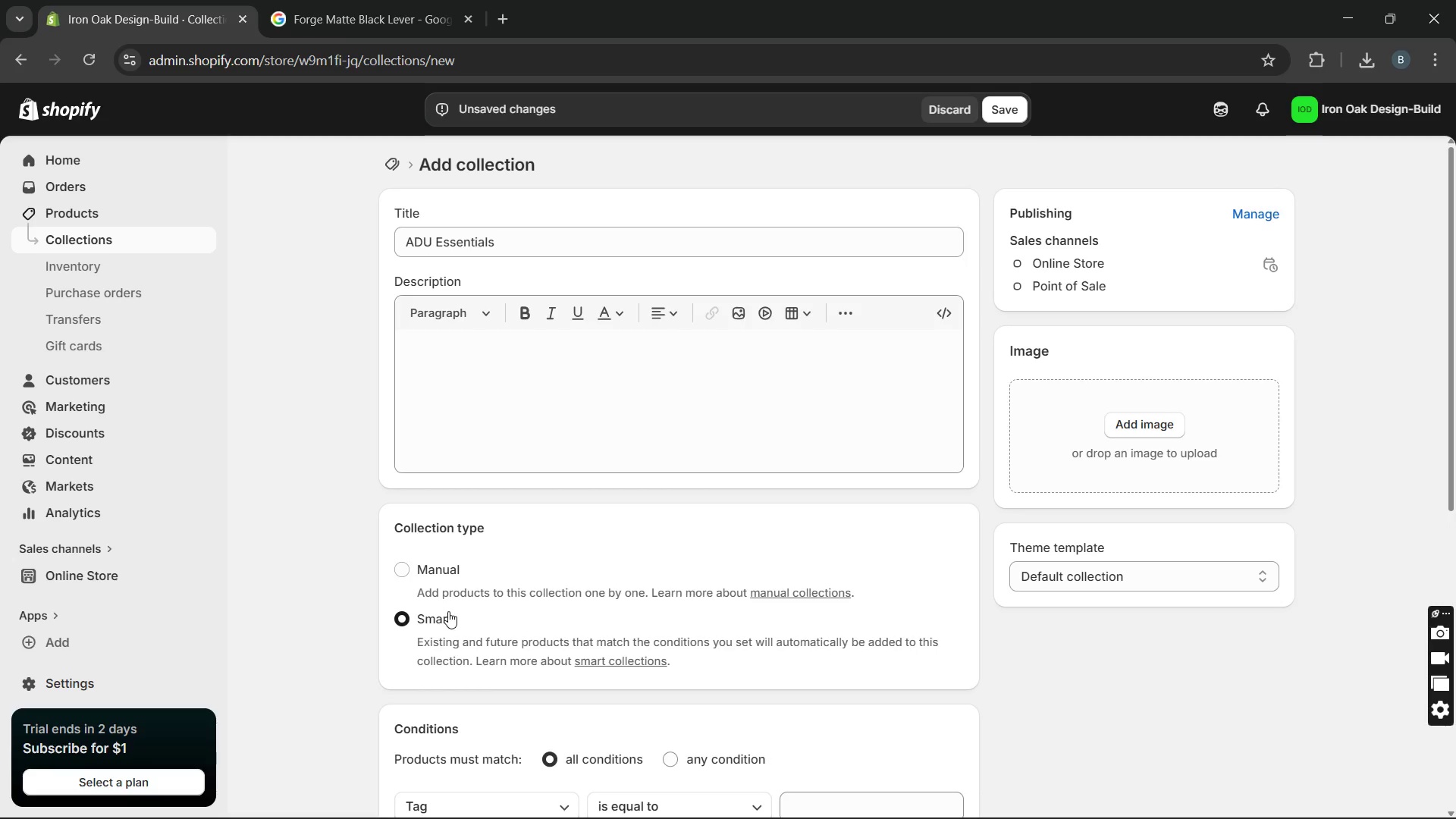 
mouse_move([600, 623])
 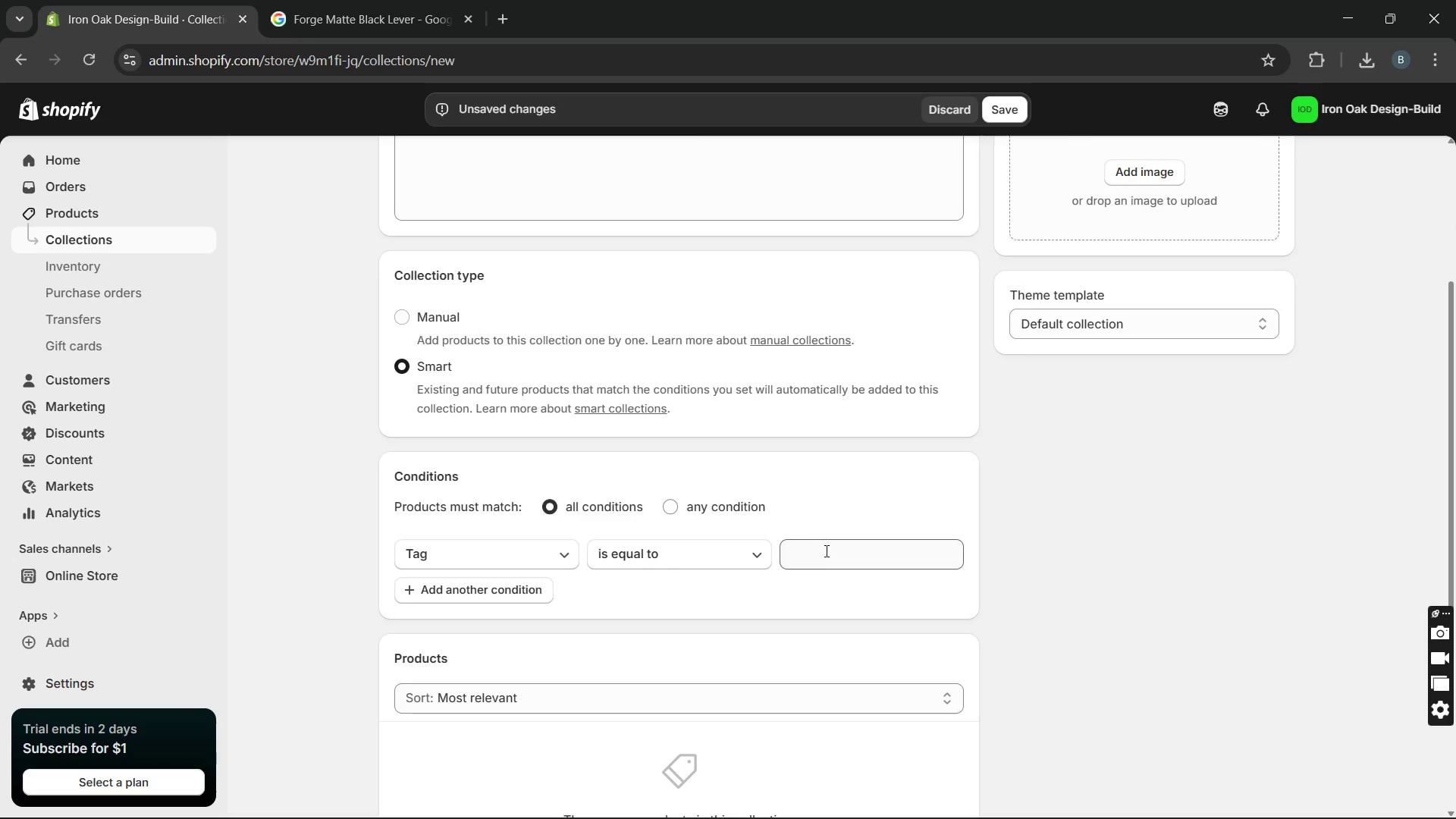 
left_click([825, 551])
 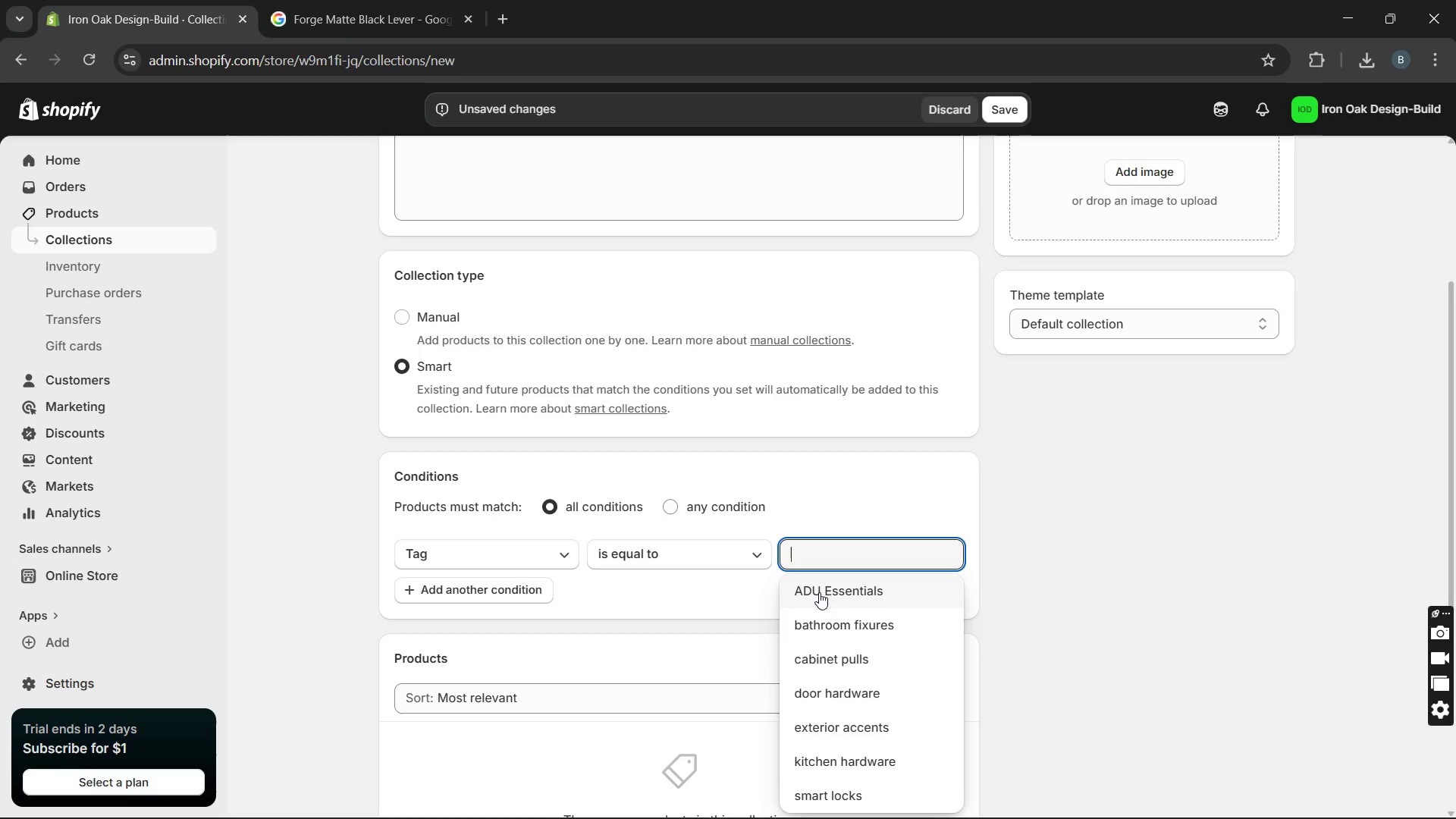 
left_click([819, 592])
 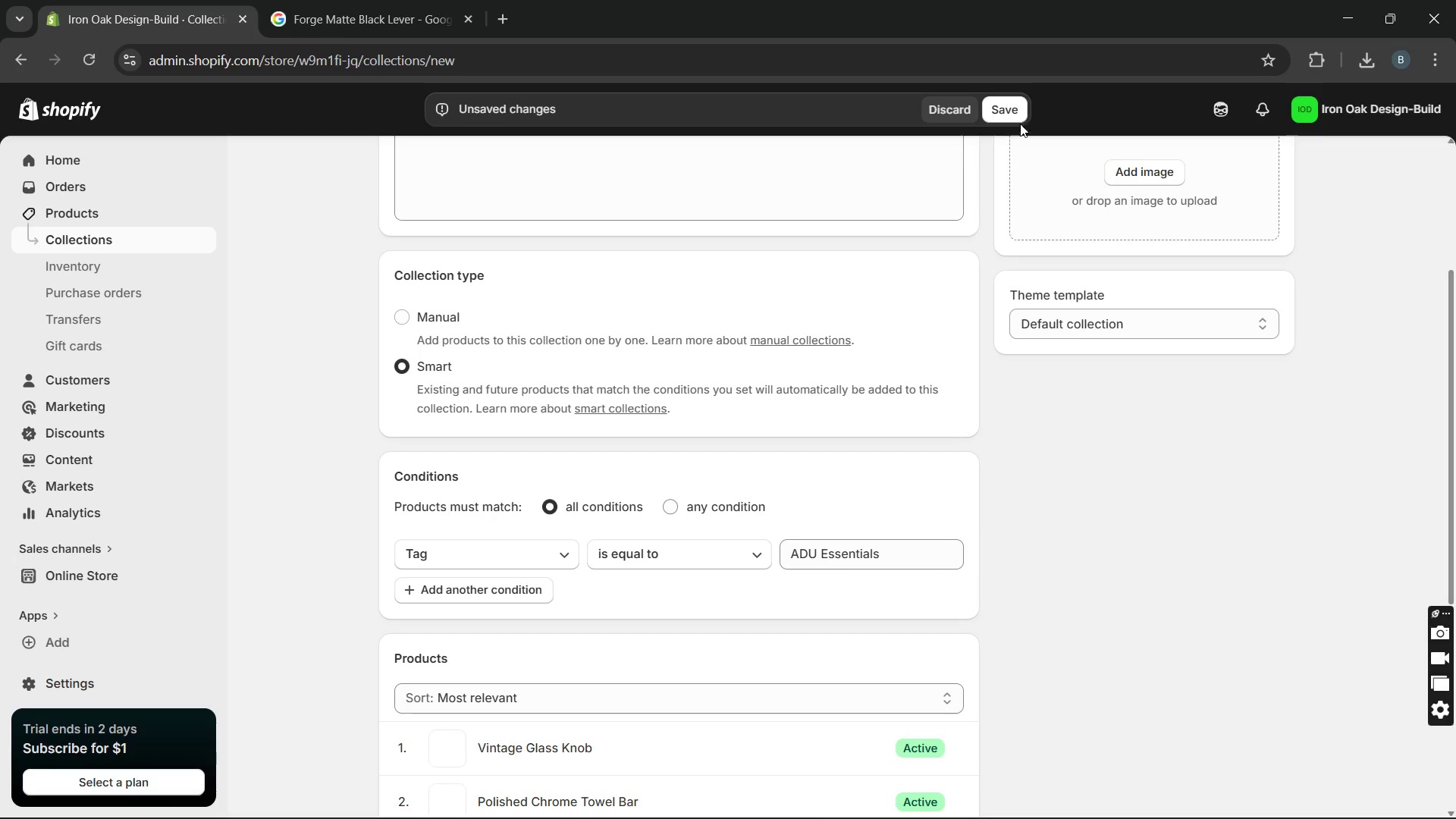 
left_click([1015, 115])